 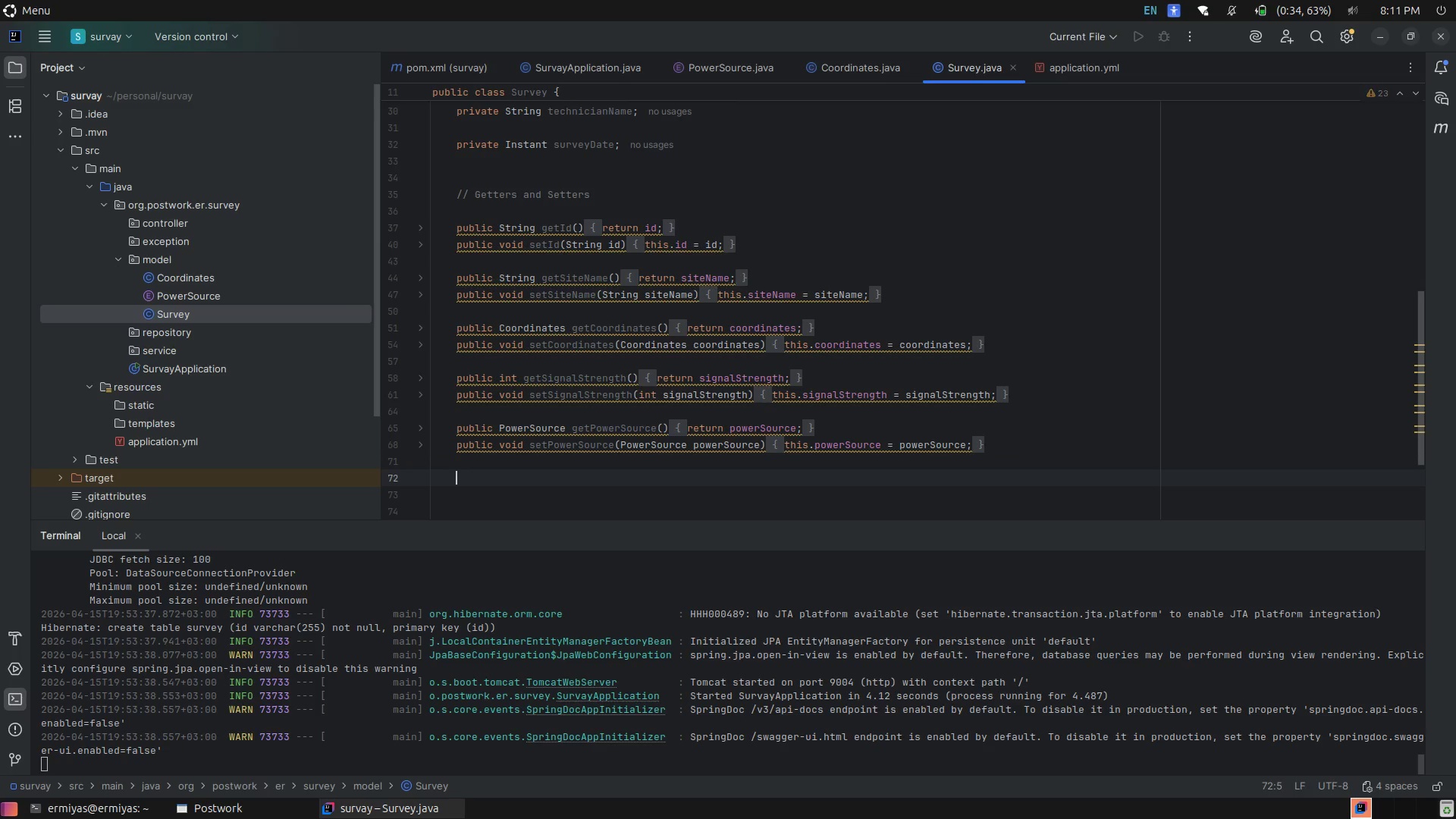 
type(pp)
key(Backspace)
type(u)
key(Tab)
 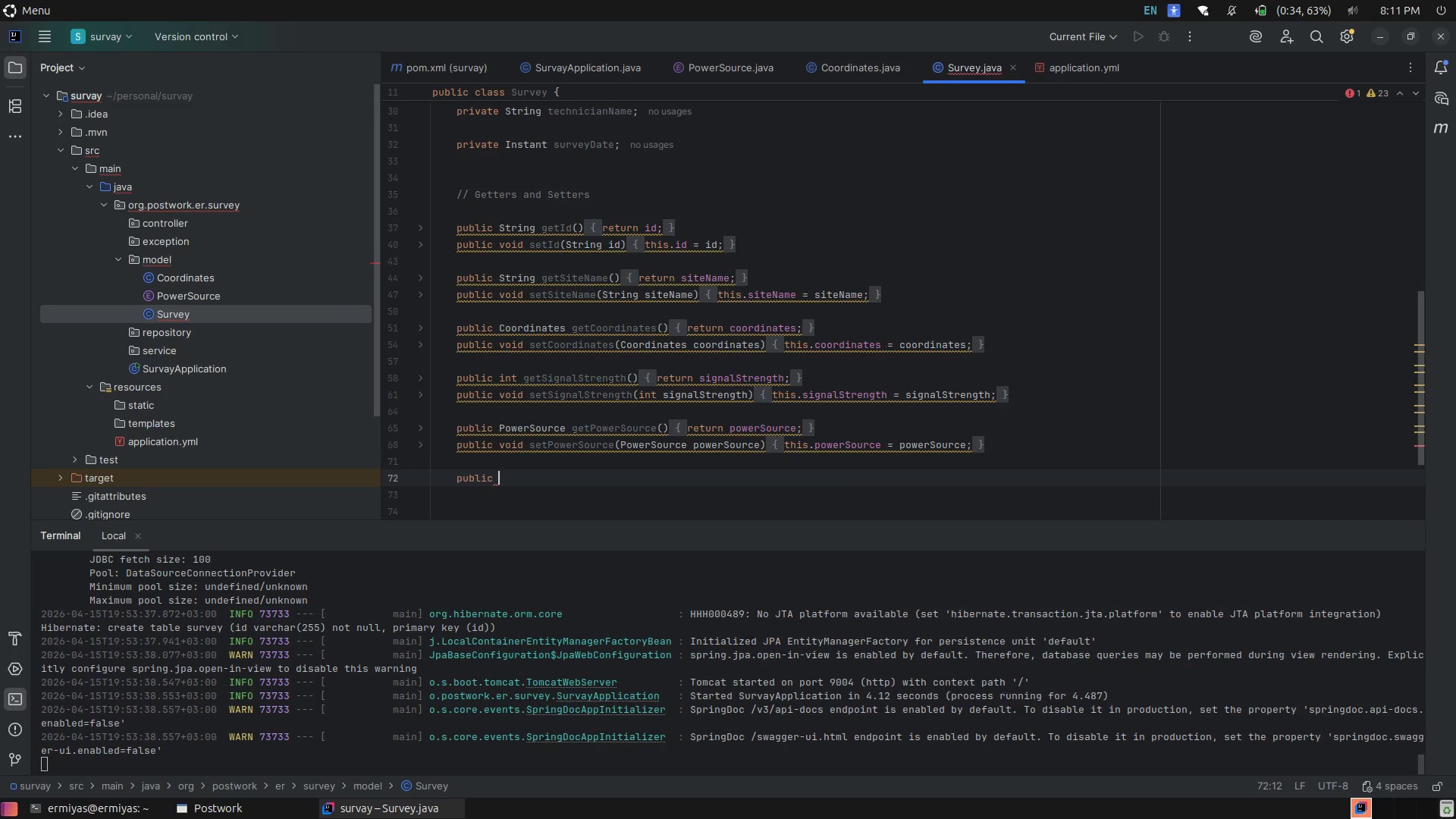 
scroll: coordinate [1070, 450], scroll_direction: down, amount: 2.0
 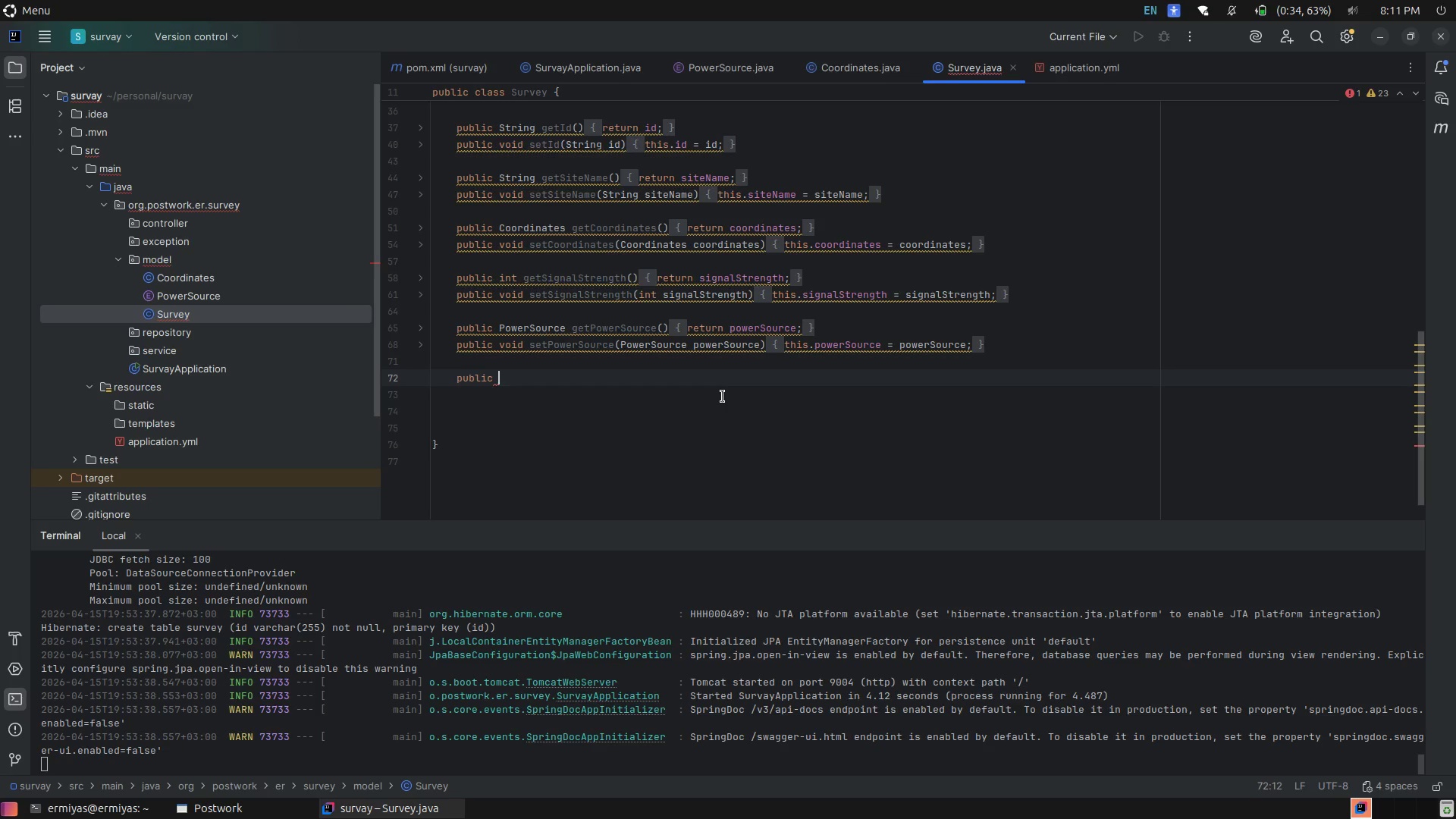 
wait(7.48)
 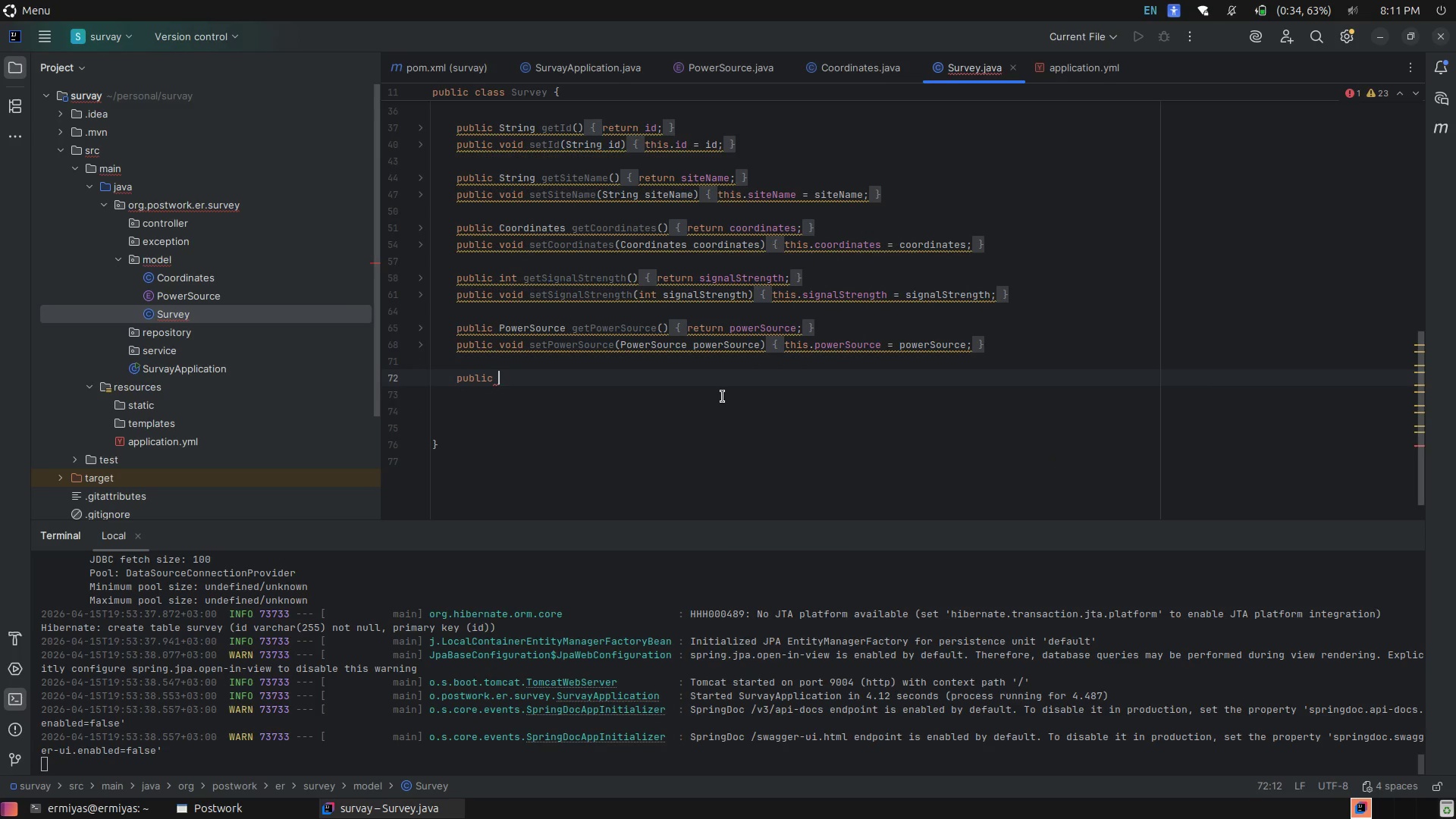 
type(S)
key(Tab)
type( getTed)
key(Backspace)
type(ch)
key(Tab)
 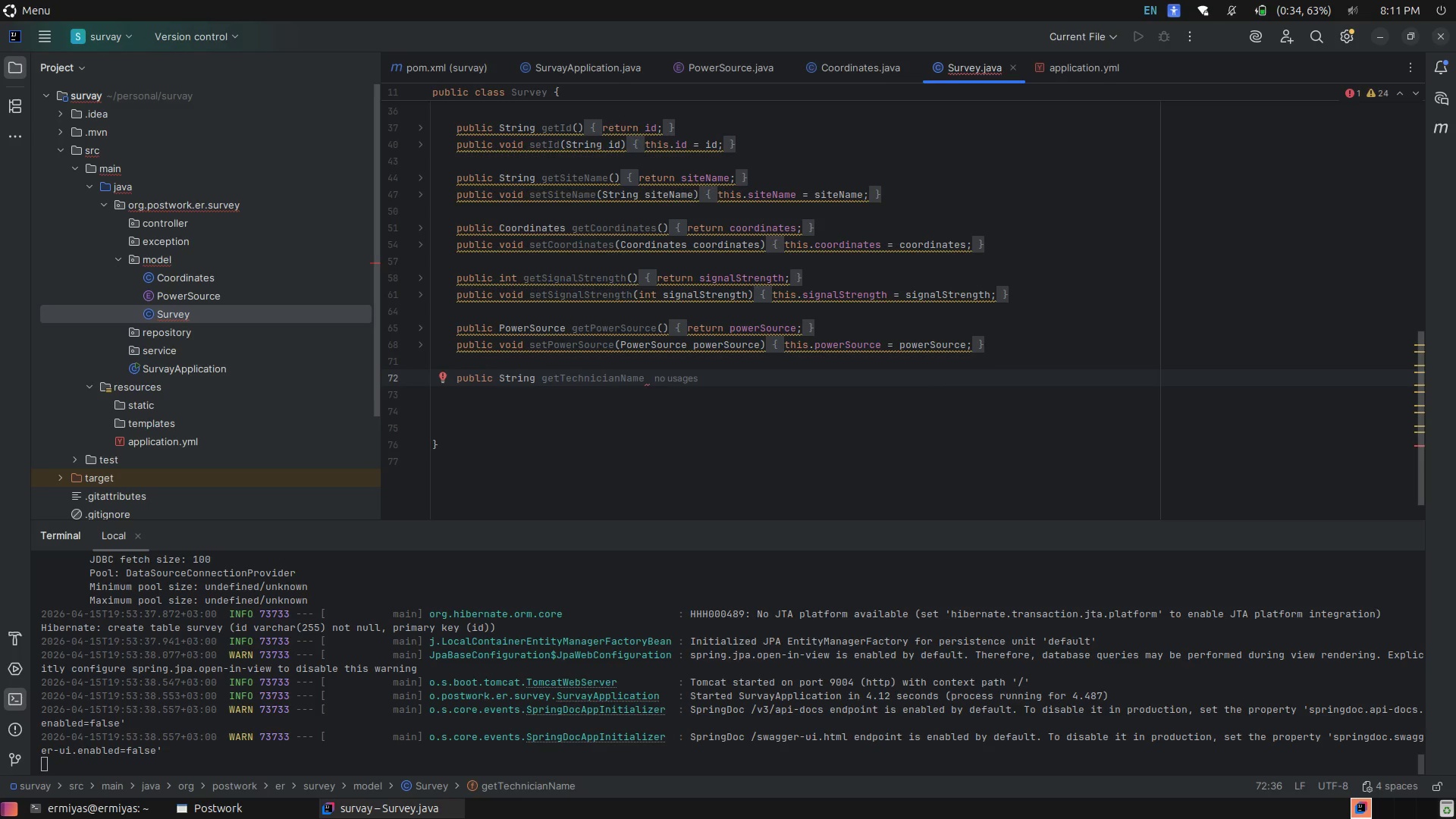 
key(Shift+ShiftLeft)
 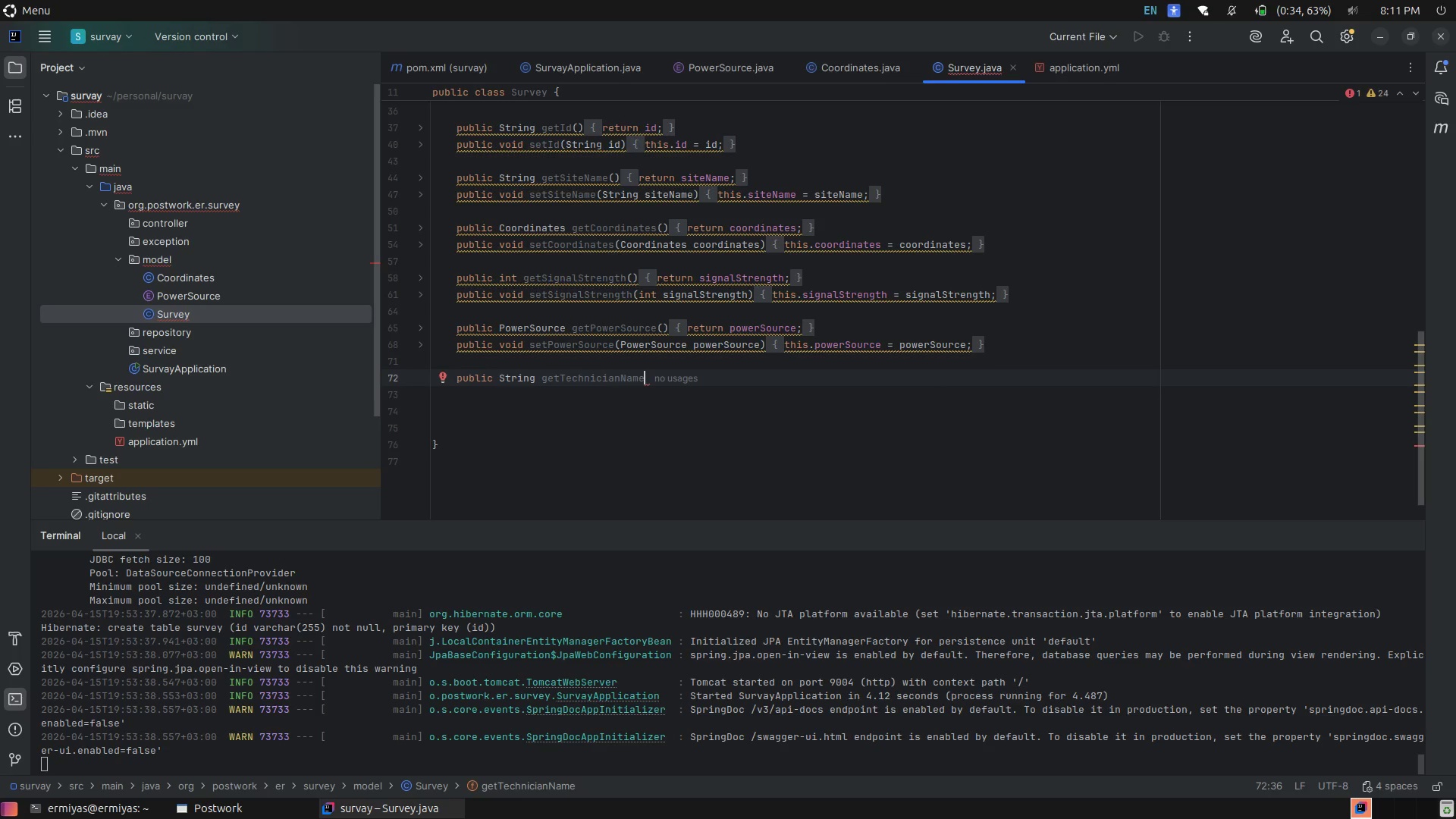 
key(Shift+9)
 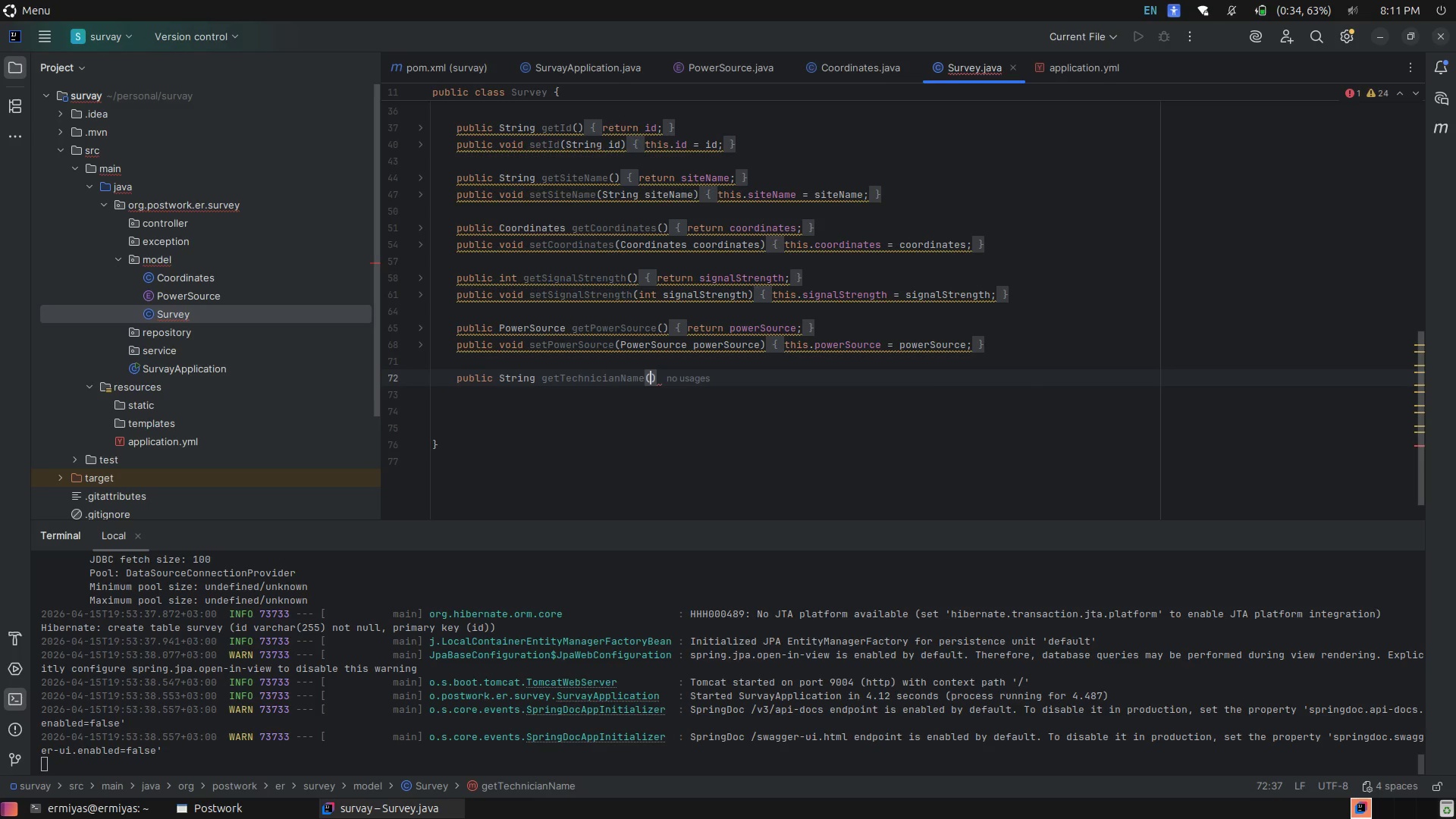 
key(ArrowRight)
 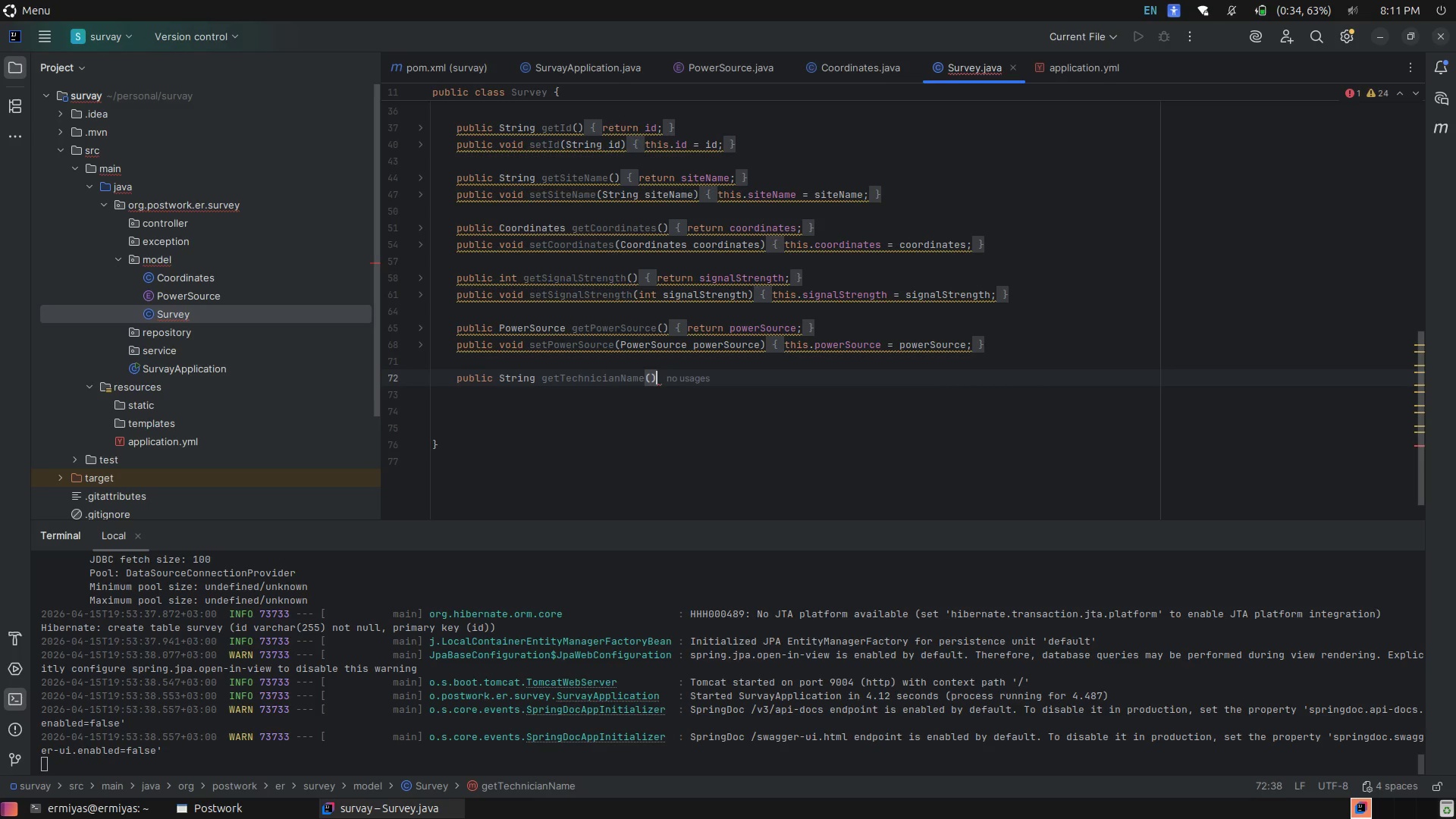 
key(Space)
 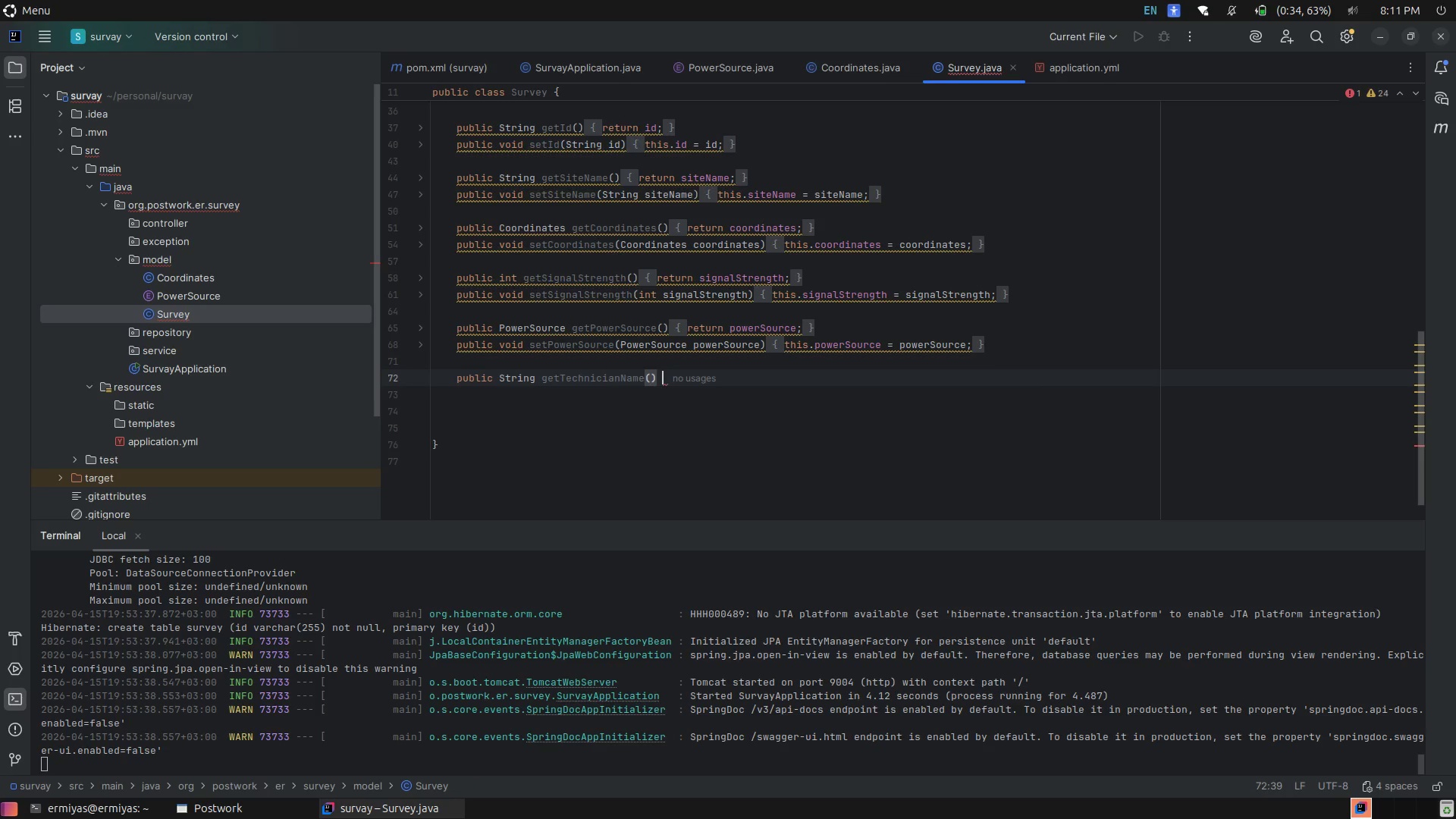 
key(Shift+BracketLeft)
 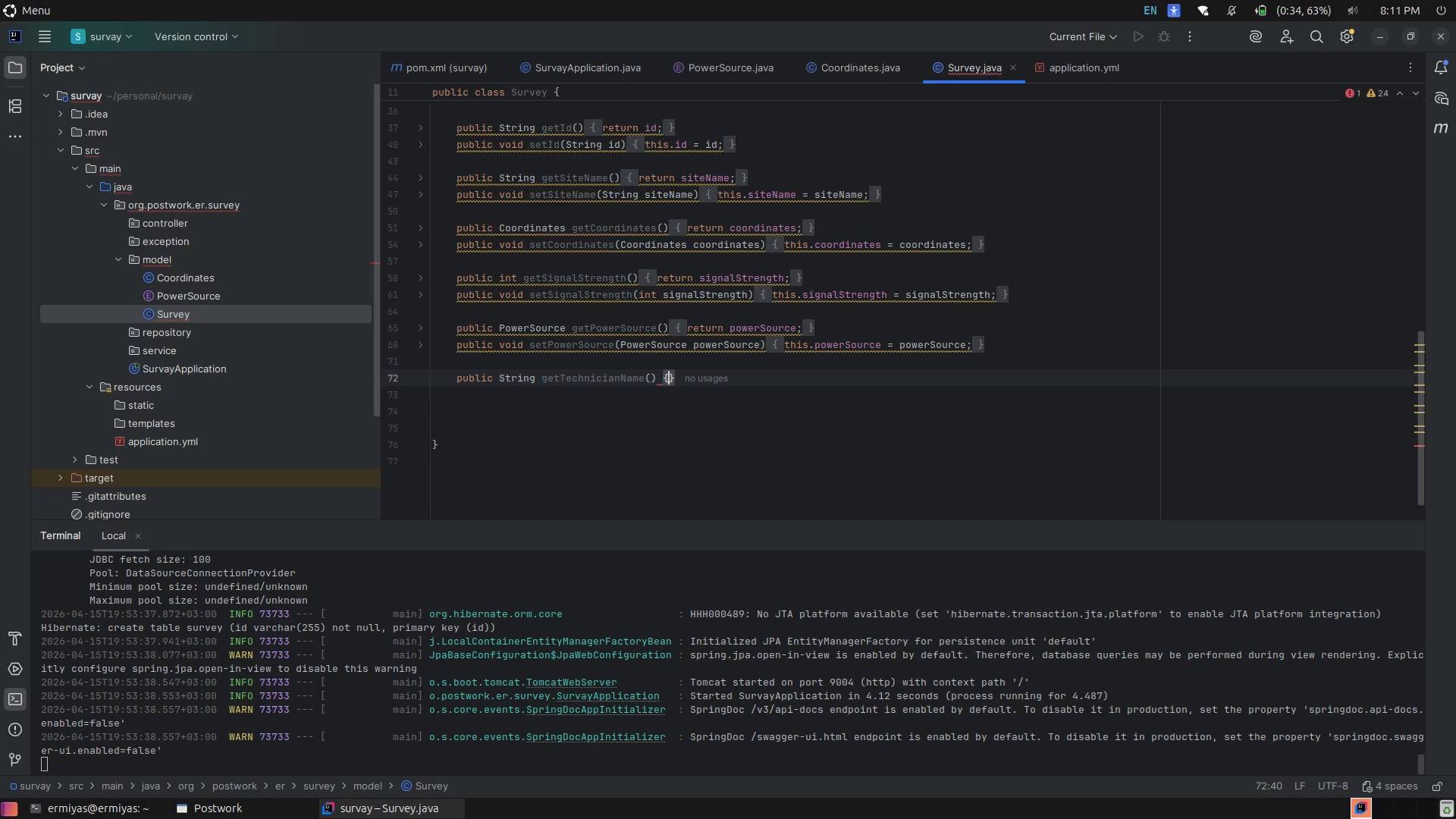 
key(Enter)
 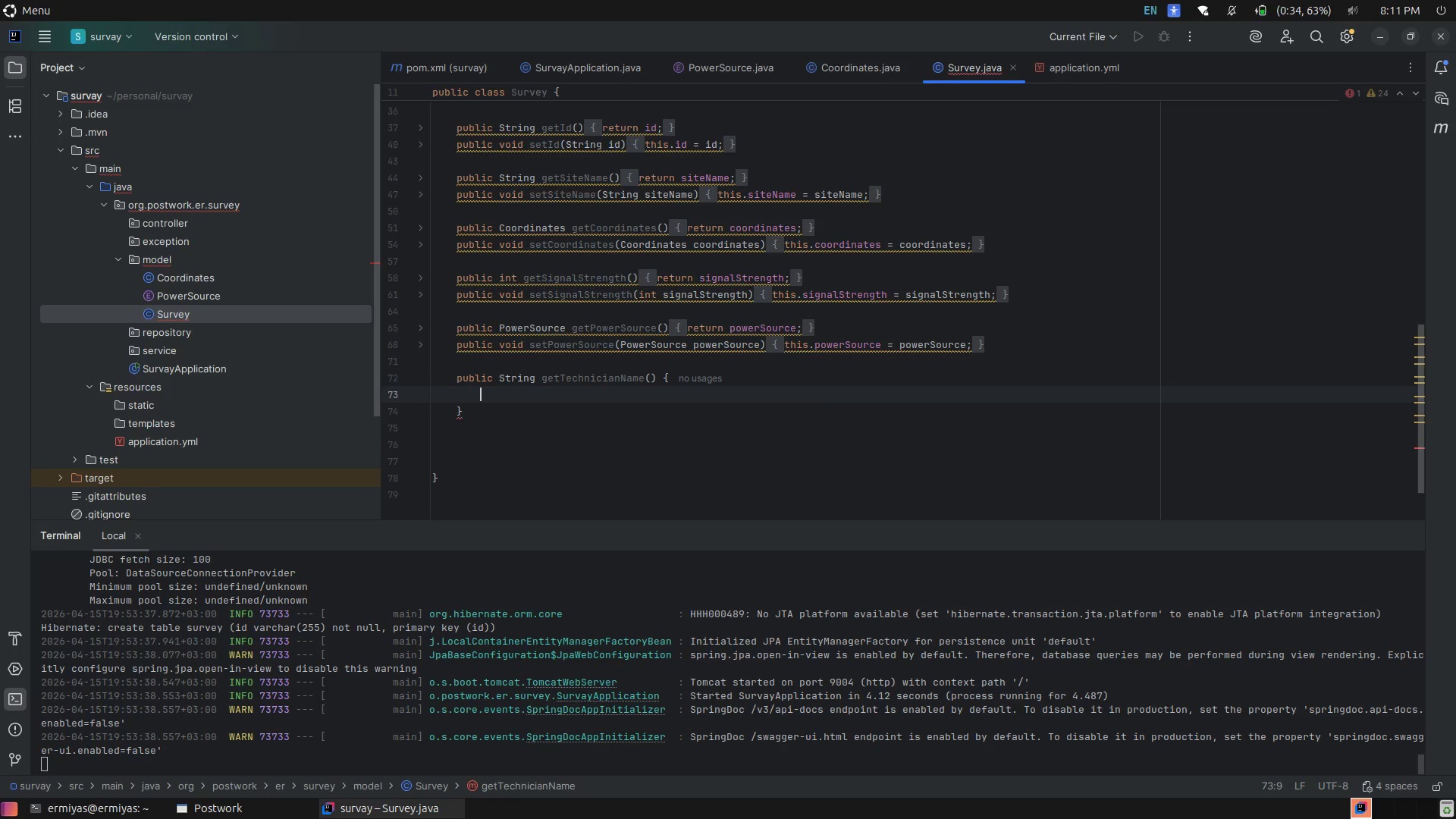 
type(re)
key(Tab)
type(get)
key(Backspace)
key(Backspace)
key(Backspace)
type(tech)
key(Tab)
type(;)
 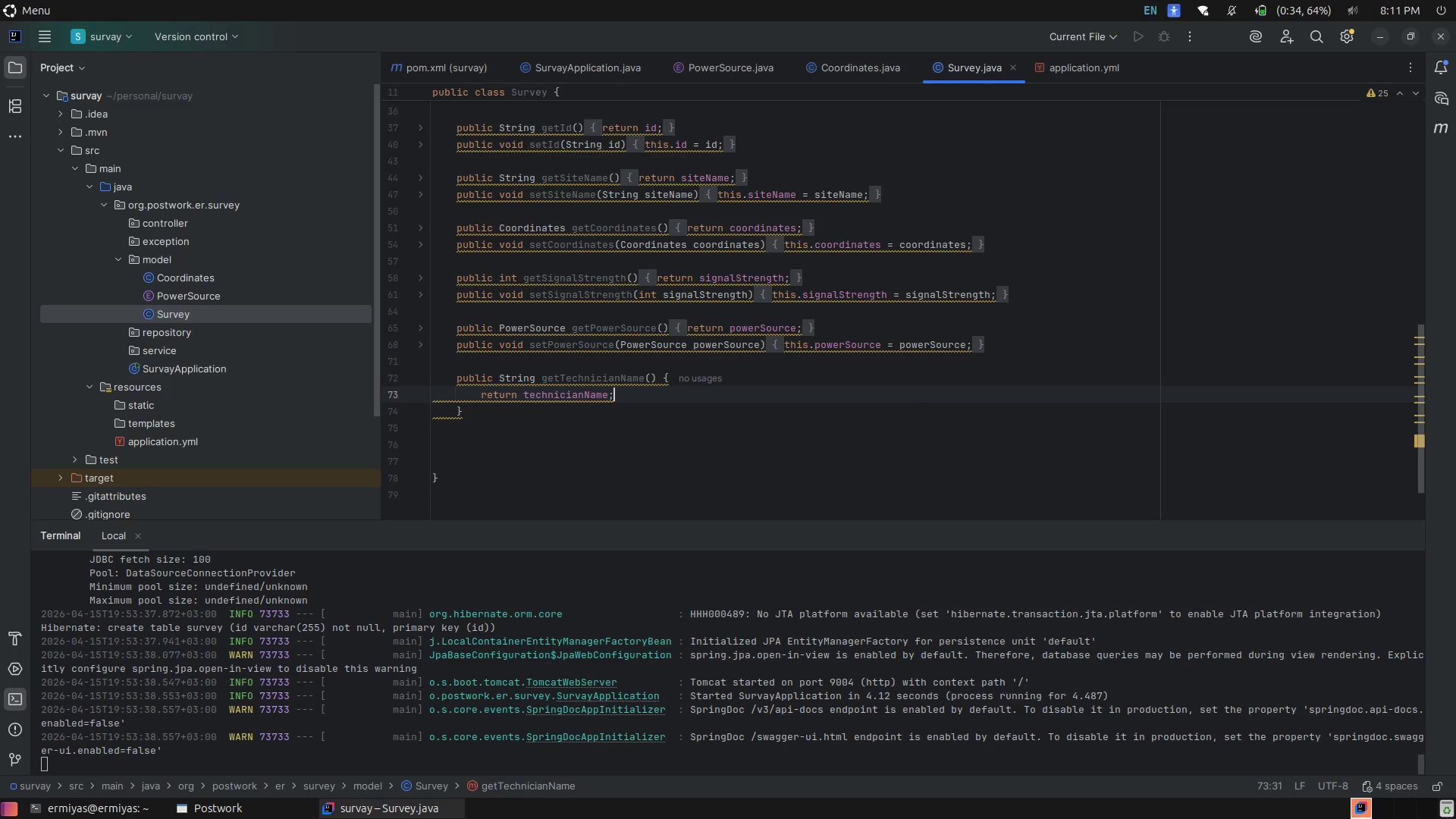 
key(ArrowDown)
 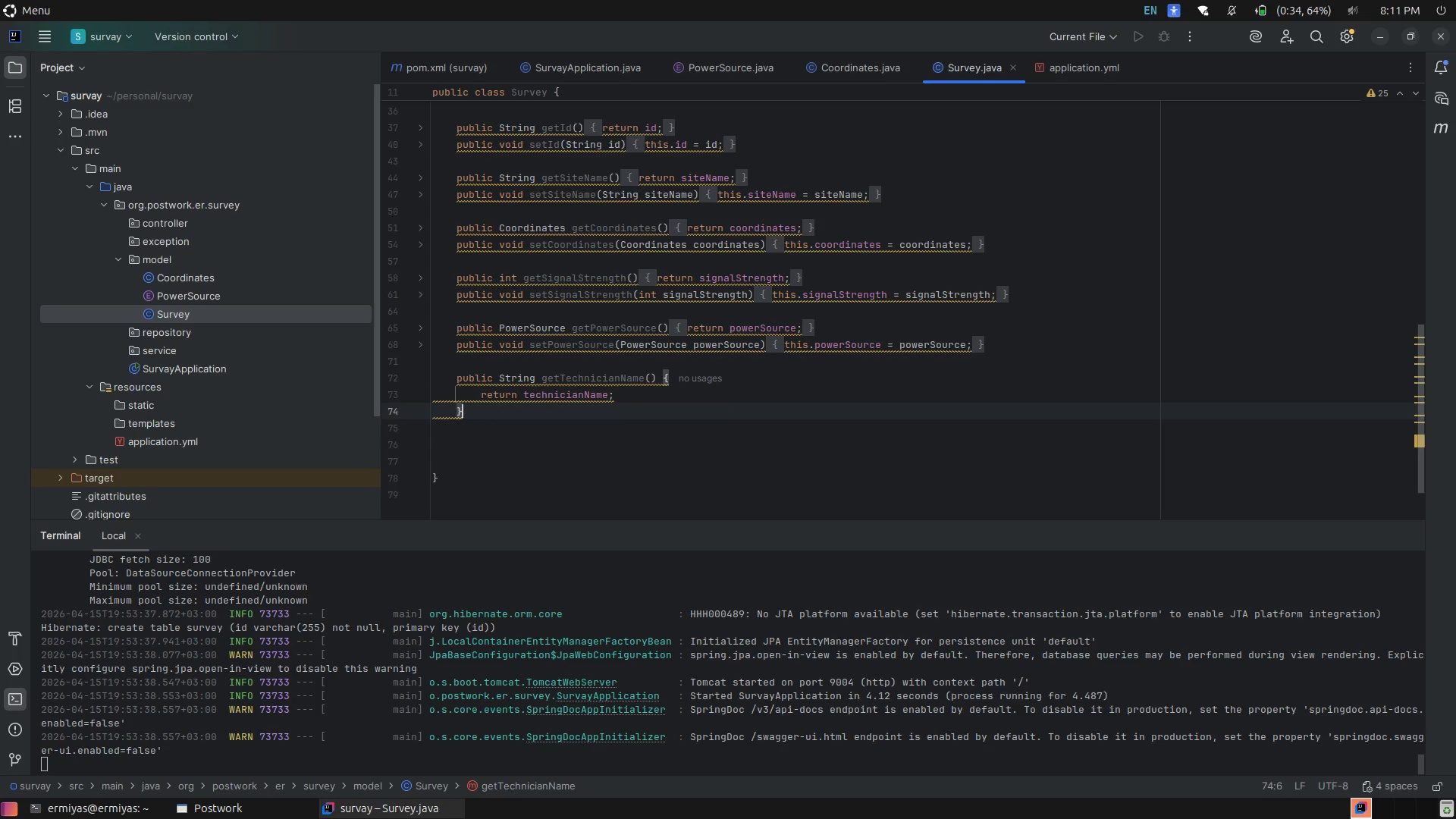 
key(Enter)
 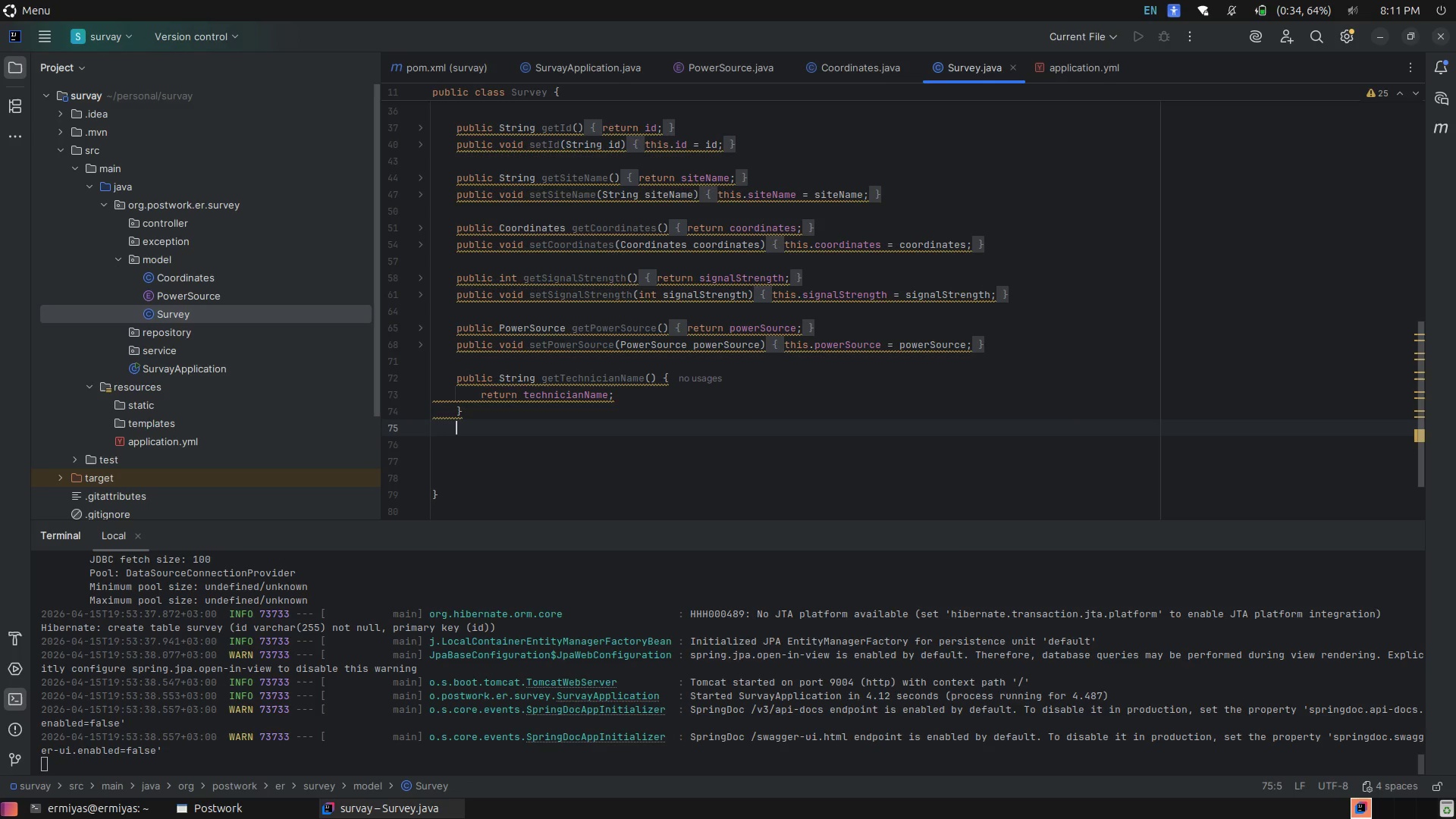 
type(pu)
key(Tab)
type(voi)
key(Tab)
type(ts)
key(Backspace)
key(Backspace)
type(st)
key(Tab)
type(()
 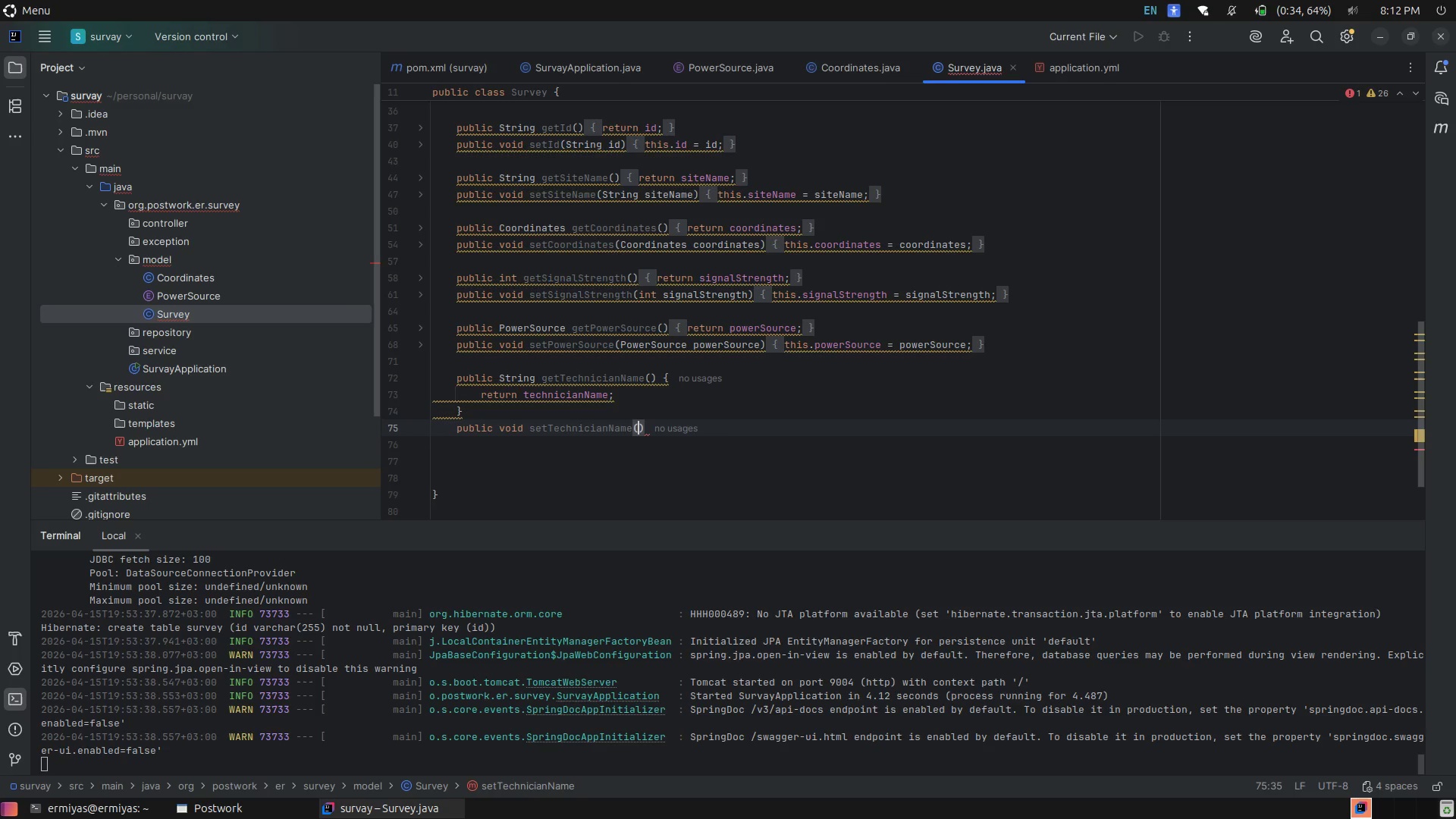 
hold_key(key=E, duration=0.34)
 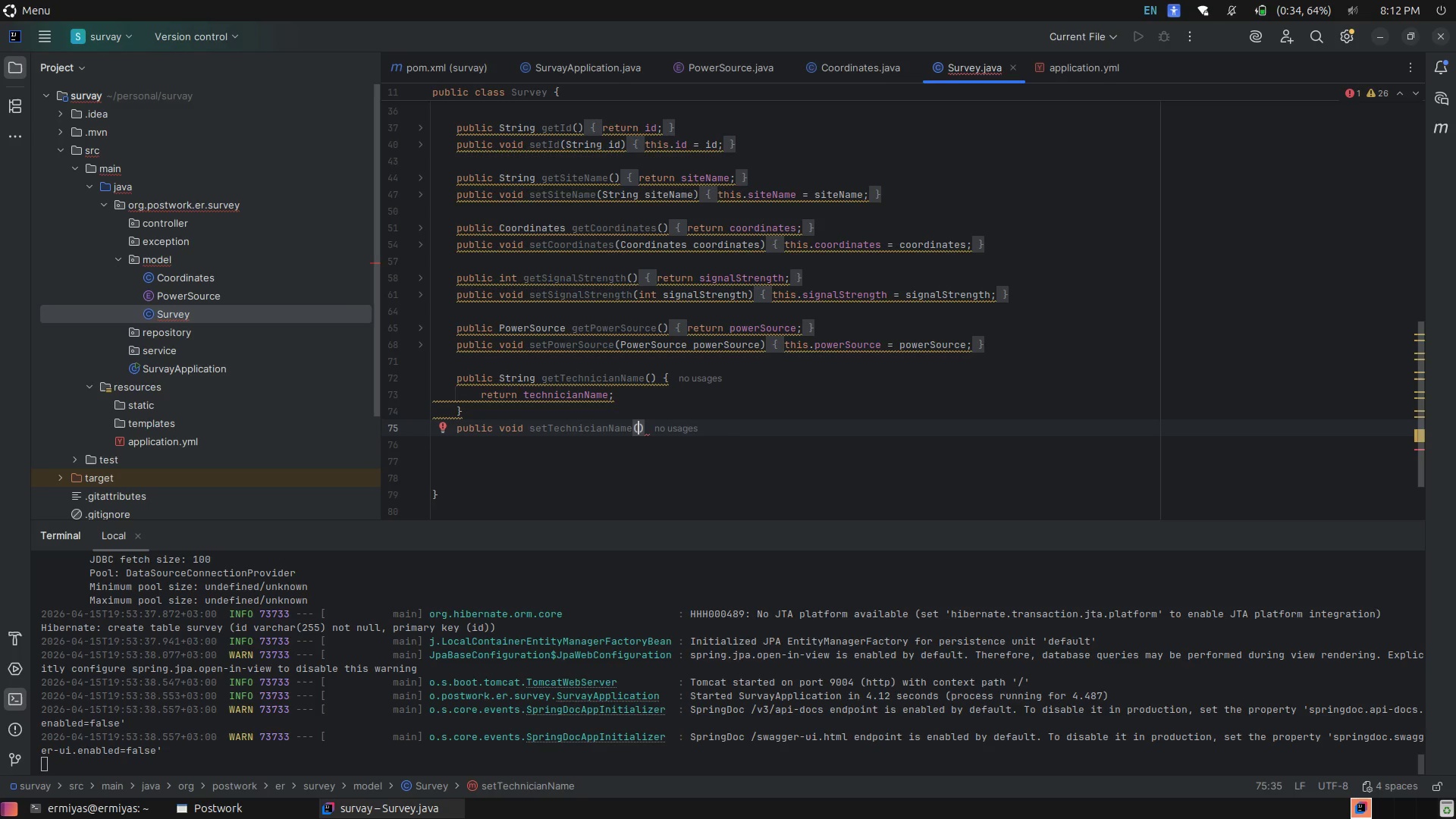 
type(Str)
key(Tab)
type( tech)
key(Tab)
 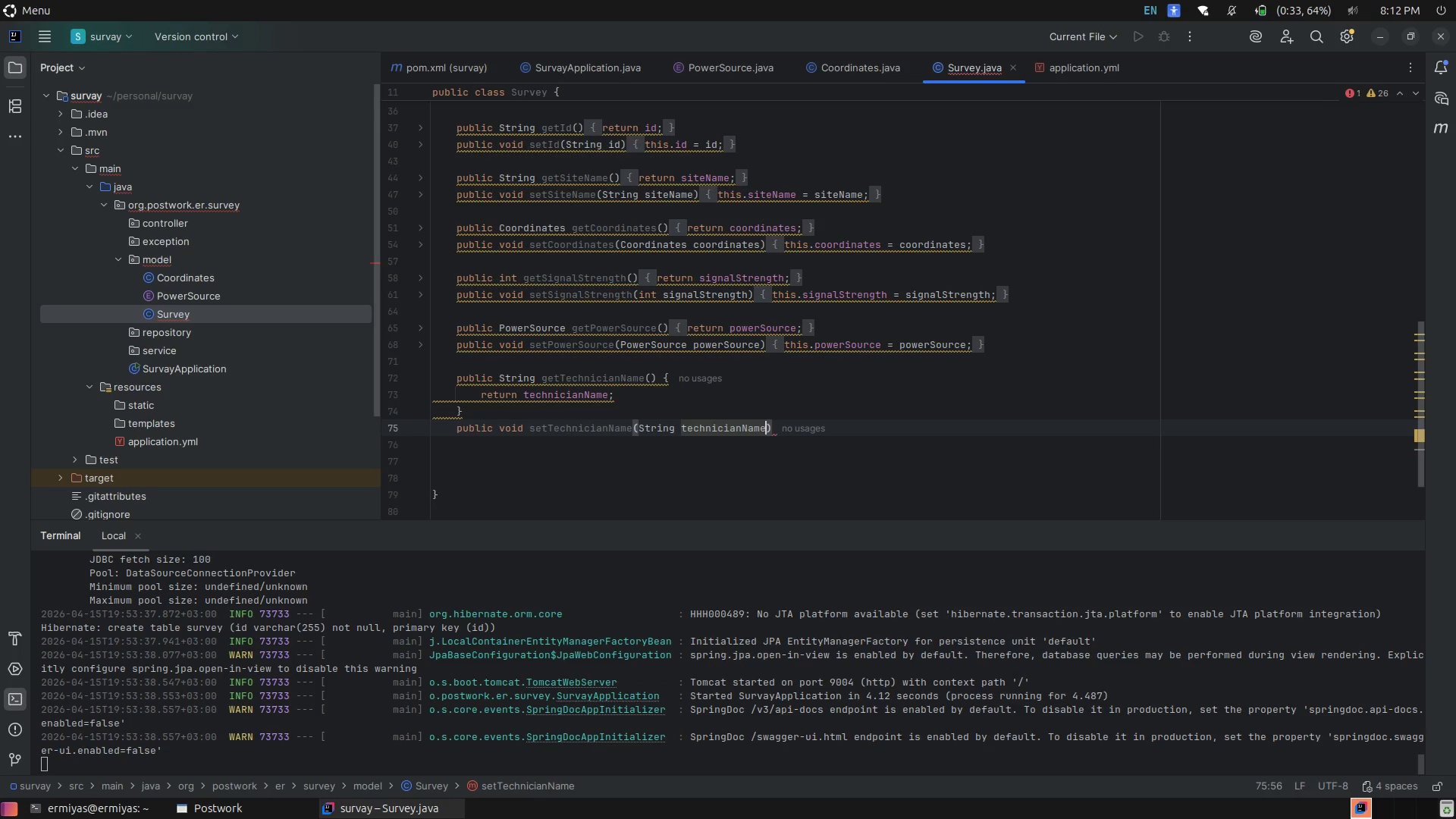 
key(ArrowRight)
 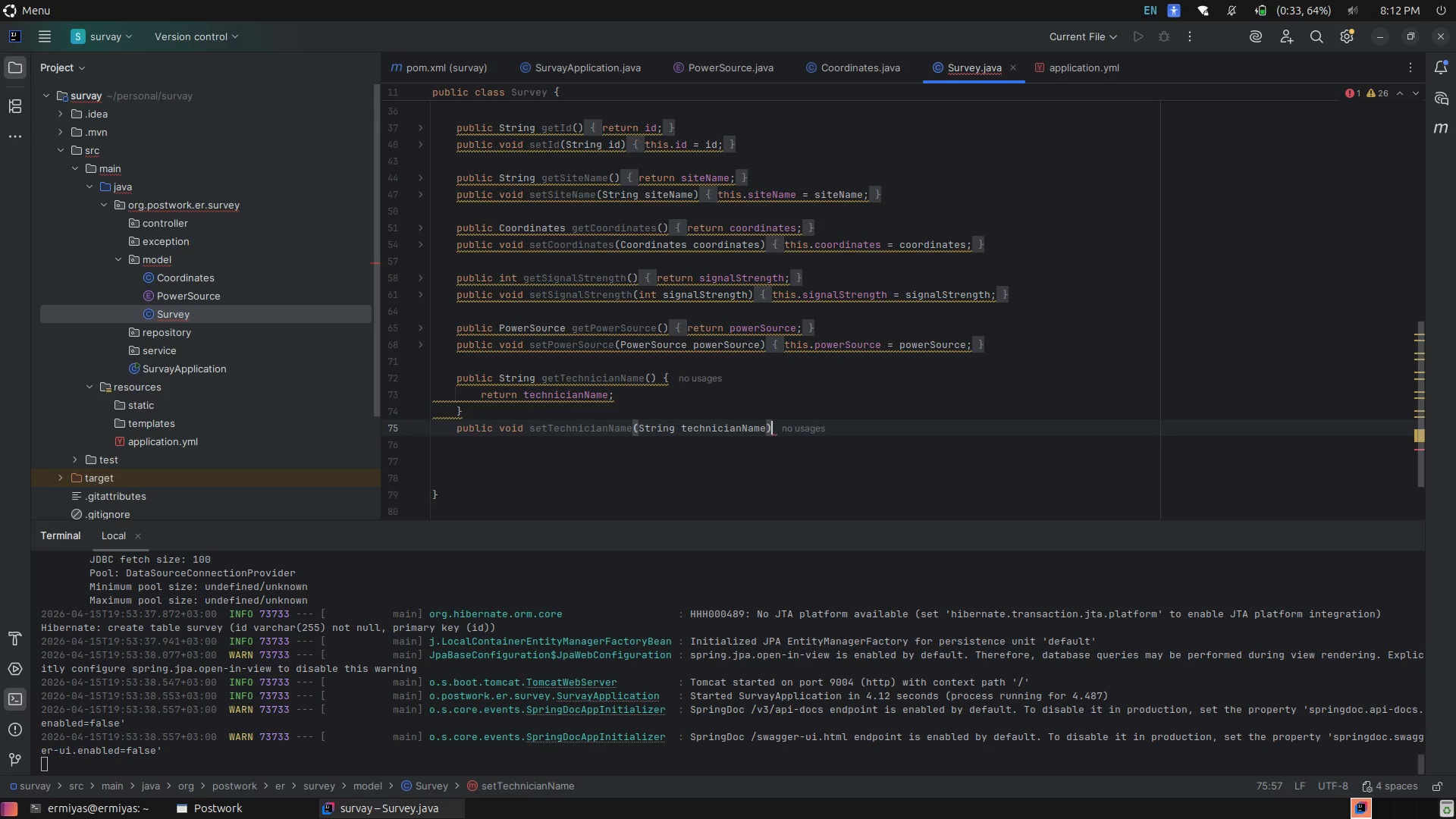 
key(Space)
 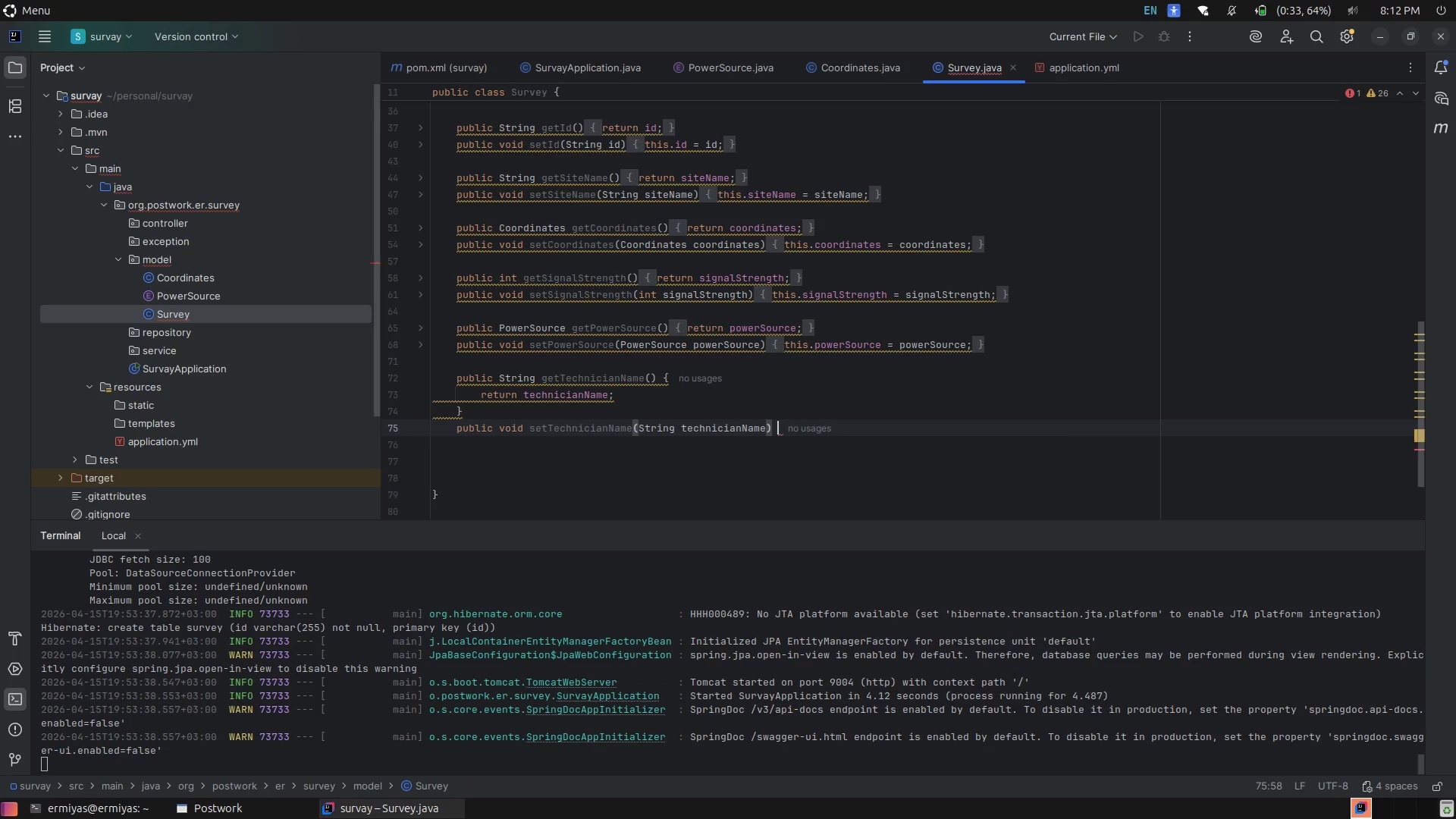 
key(Shift+BracketLeft)
 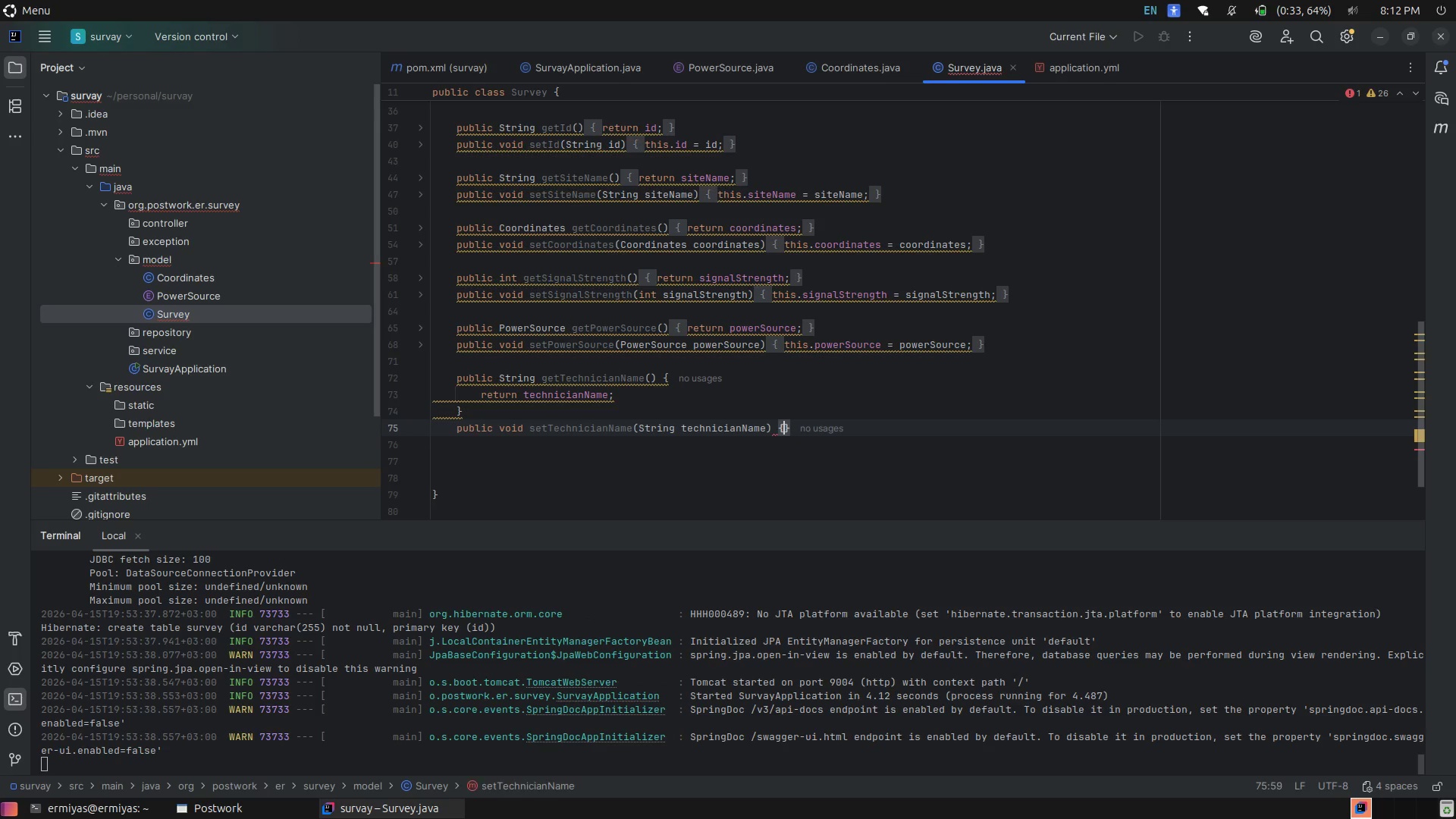 
key(Enter)
 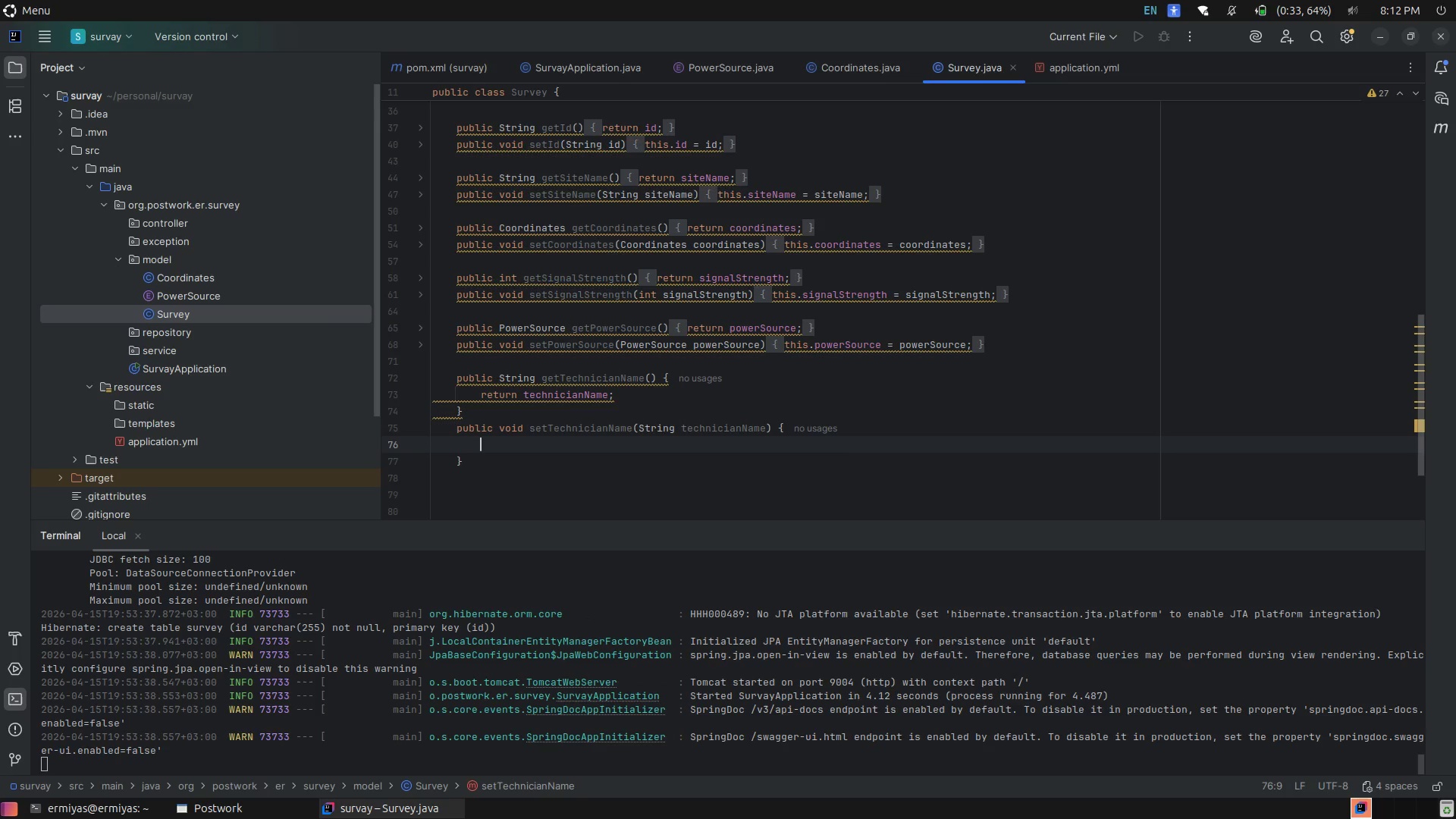 
type(thi)
key(Tab)
type(.)
 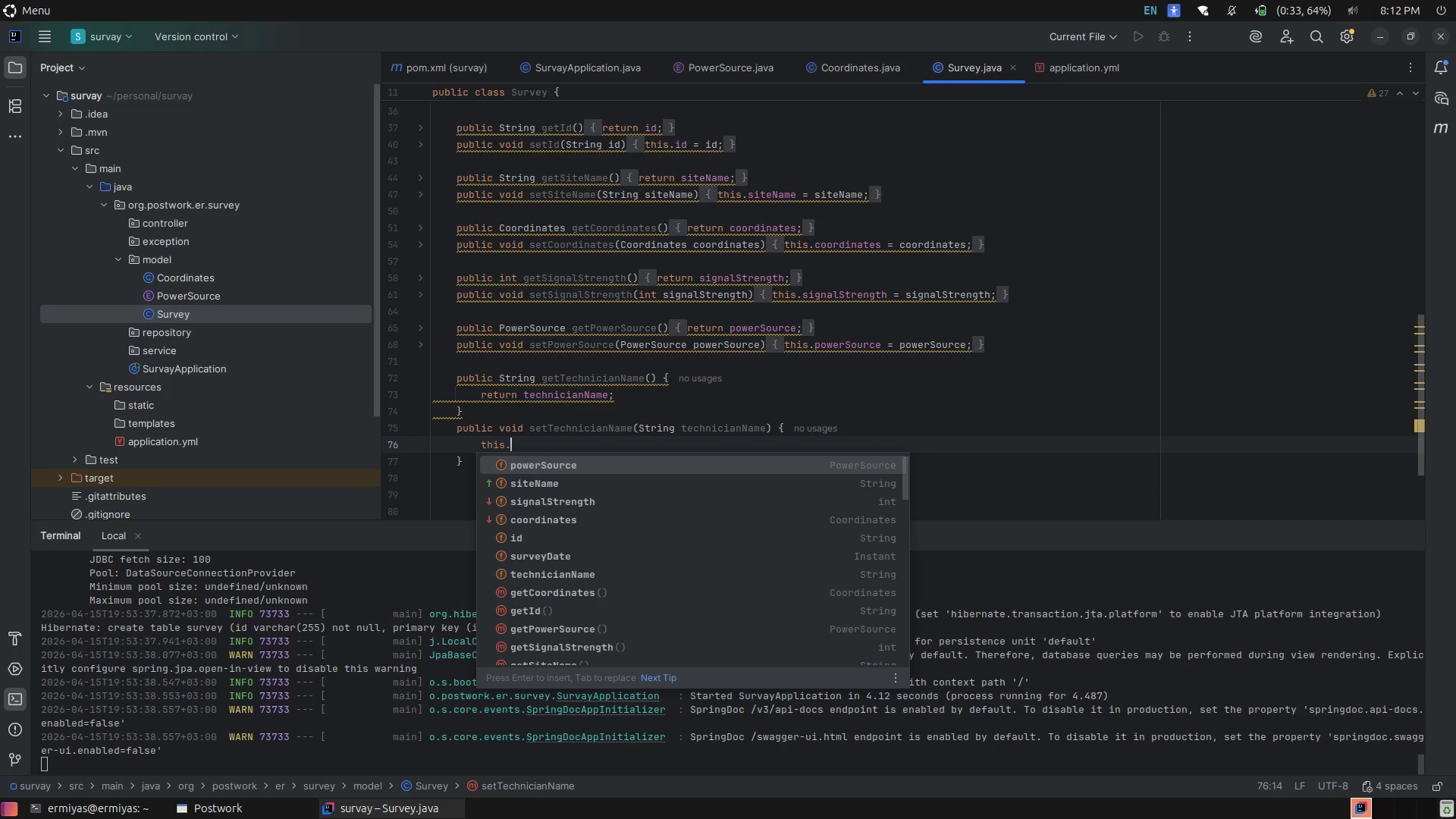 
type(te)
key(Tab)
type( = tech)
key(Tab)
type(;)
 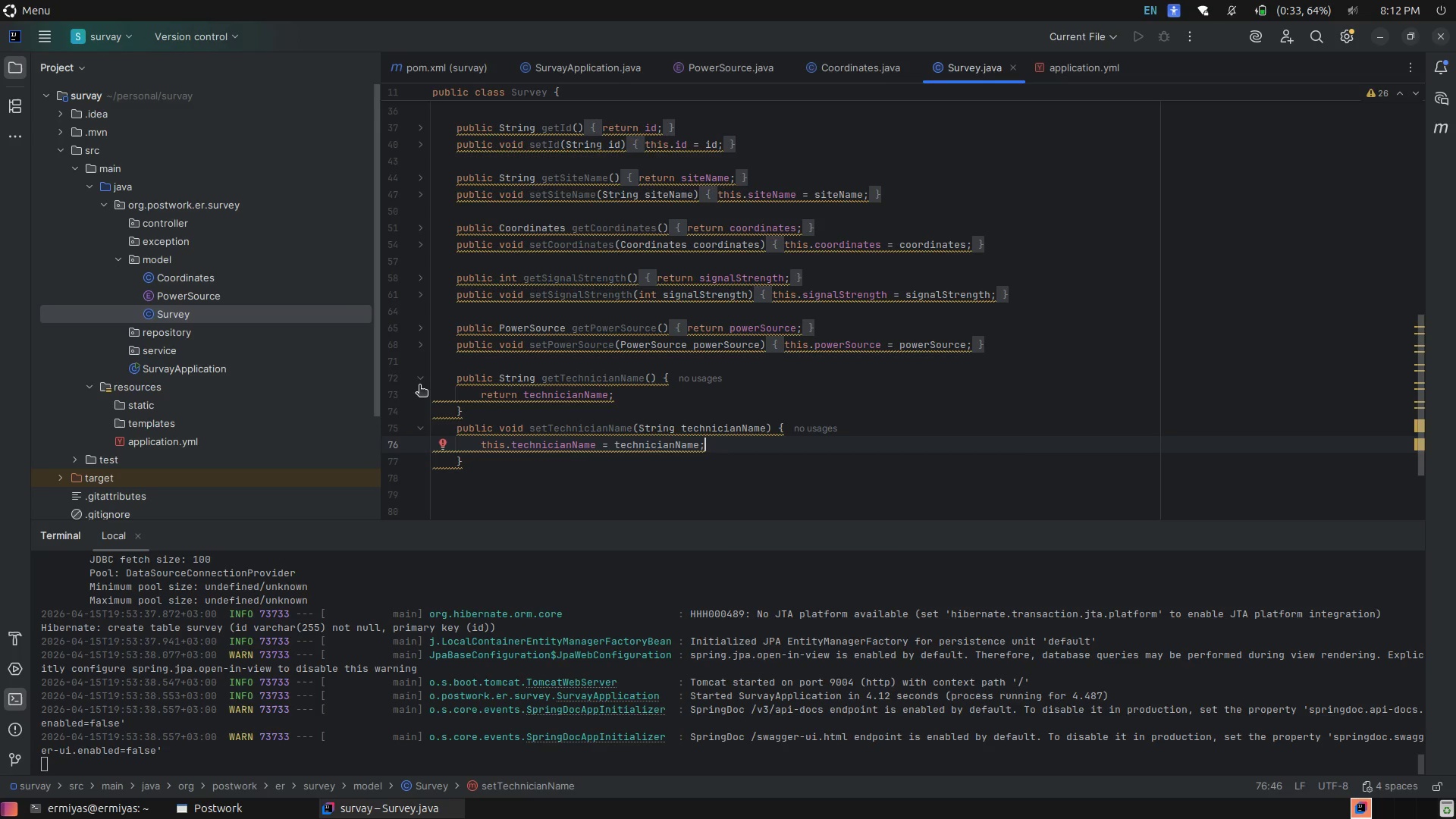 
left_click([418, 371])
 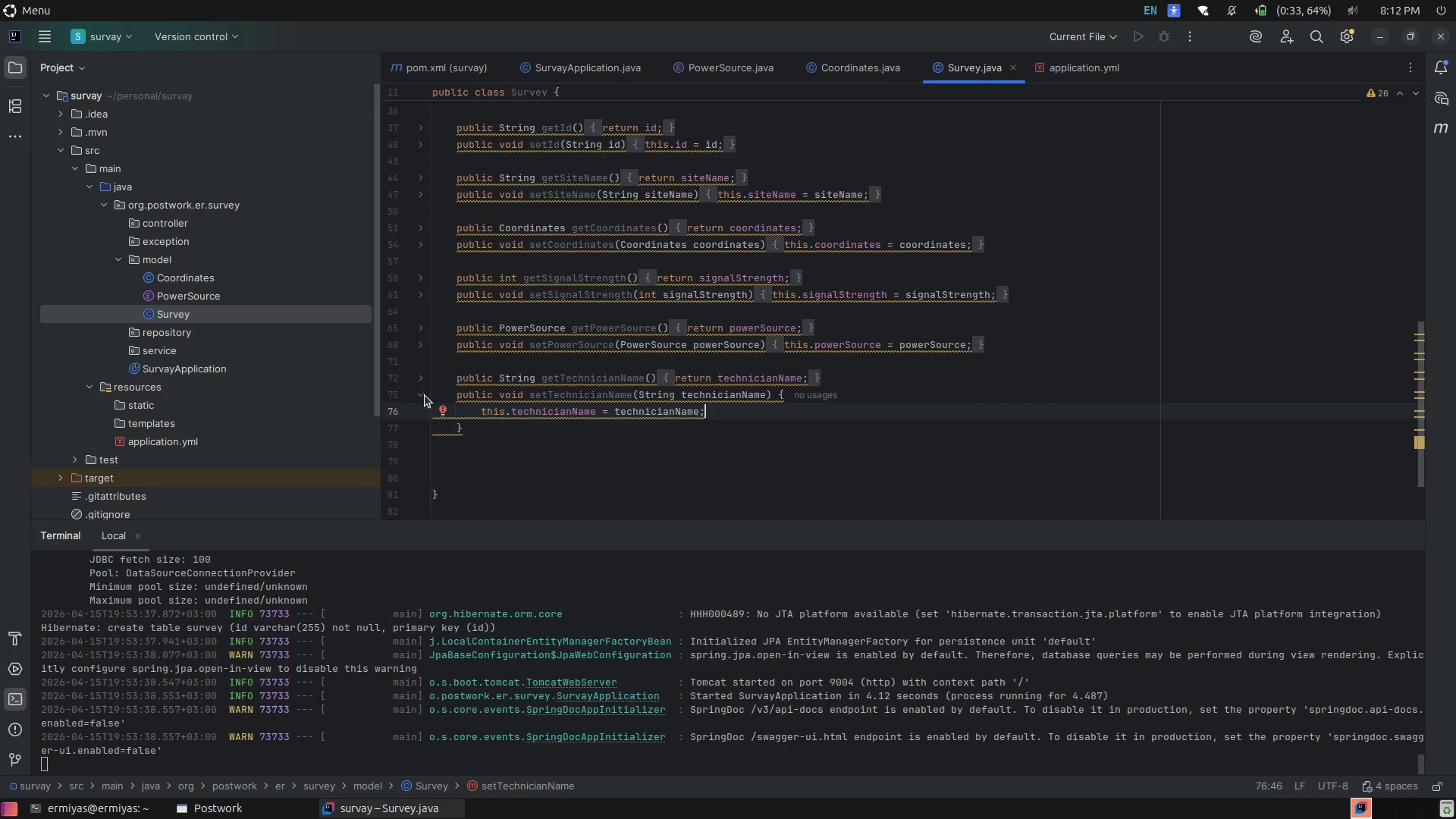 
left_click([418, 392])
 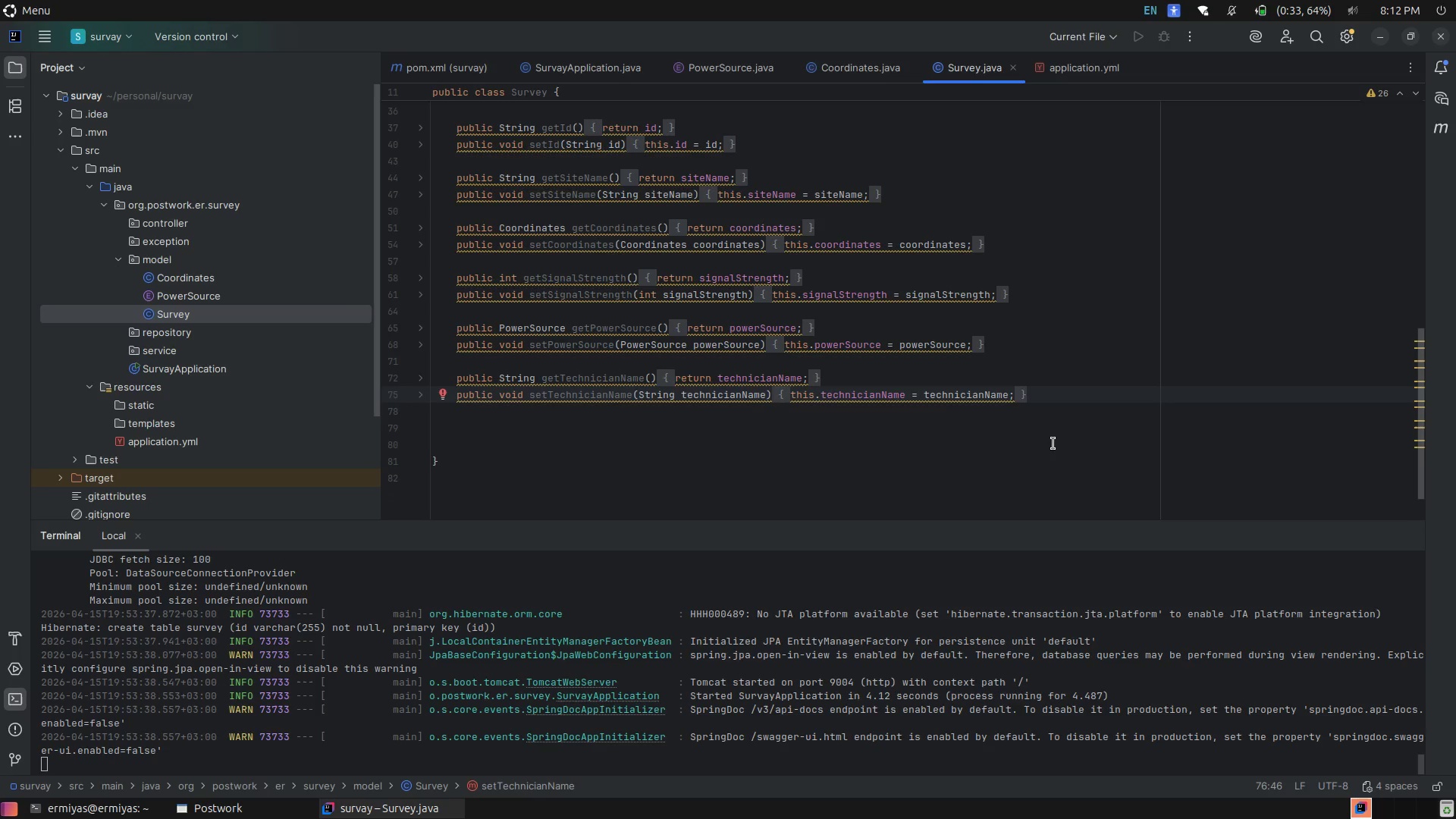 
left_click([1055, 412])
 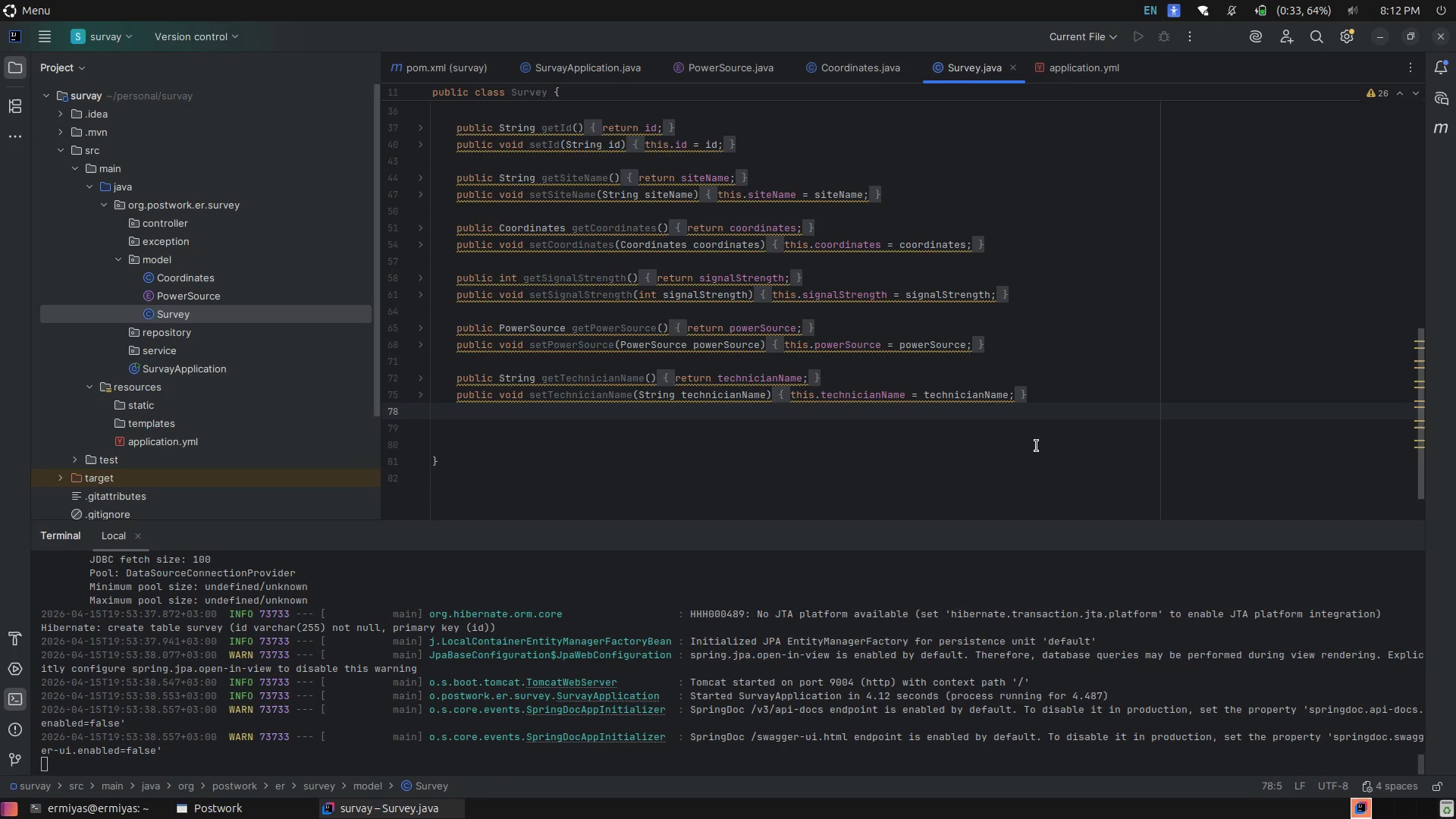 
key(ArrowDown)
 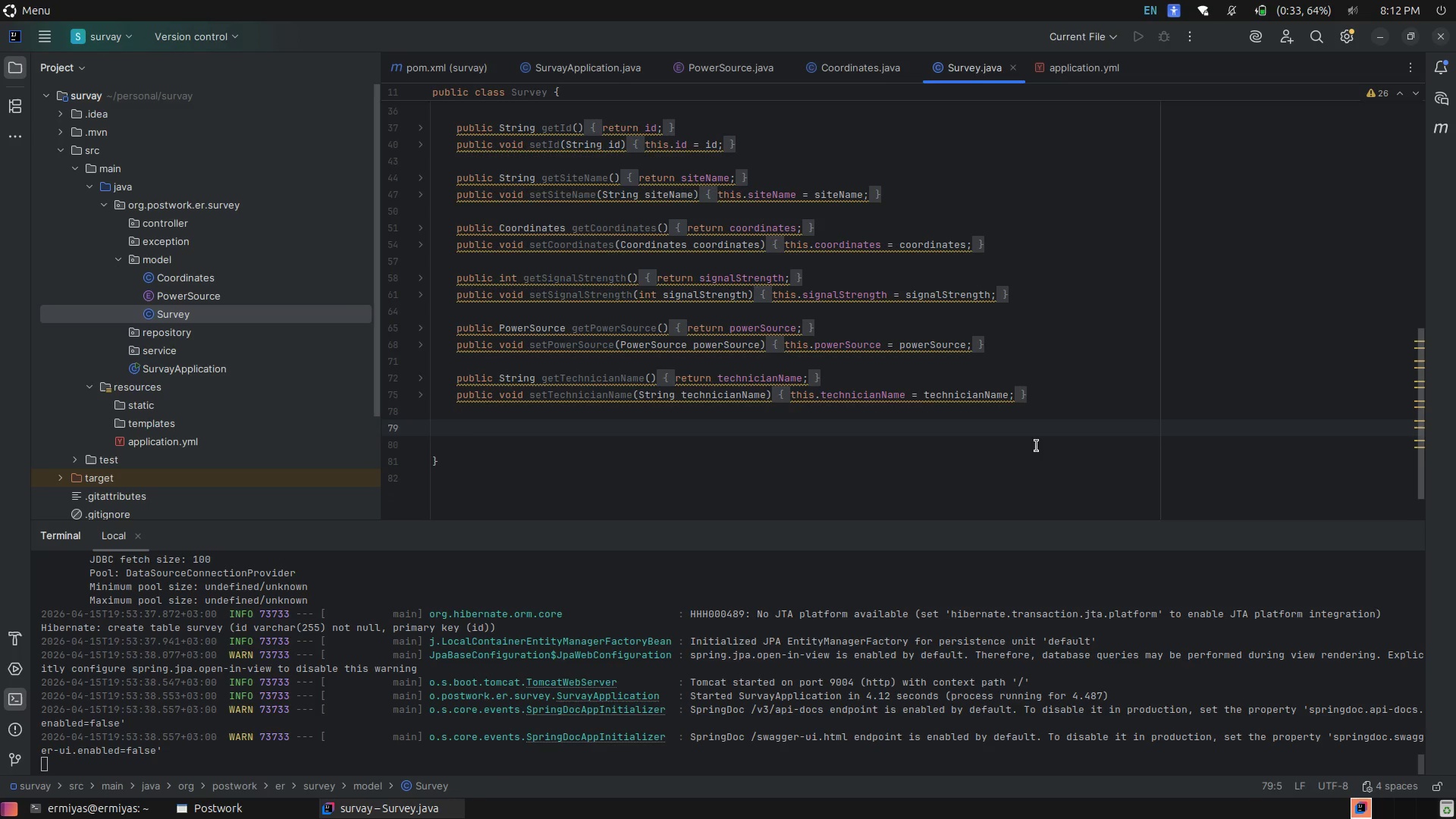 
type(pu)
key(Tab)
 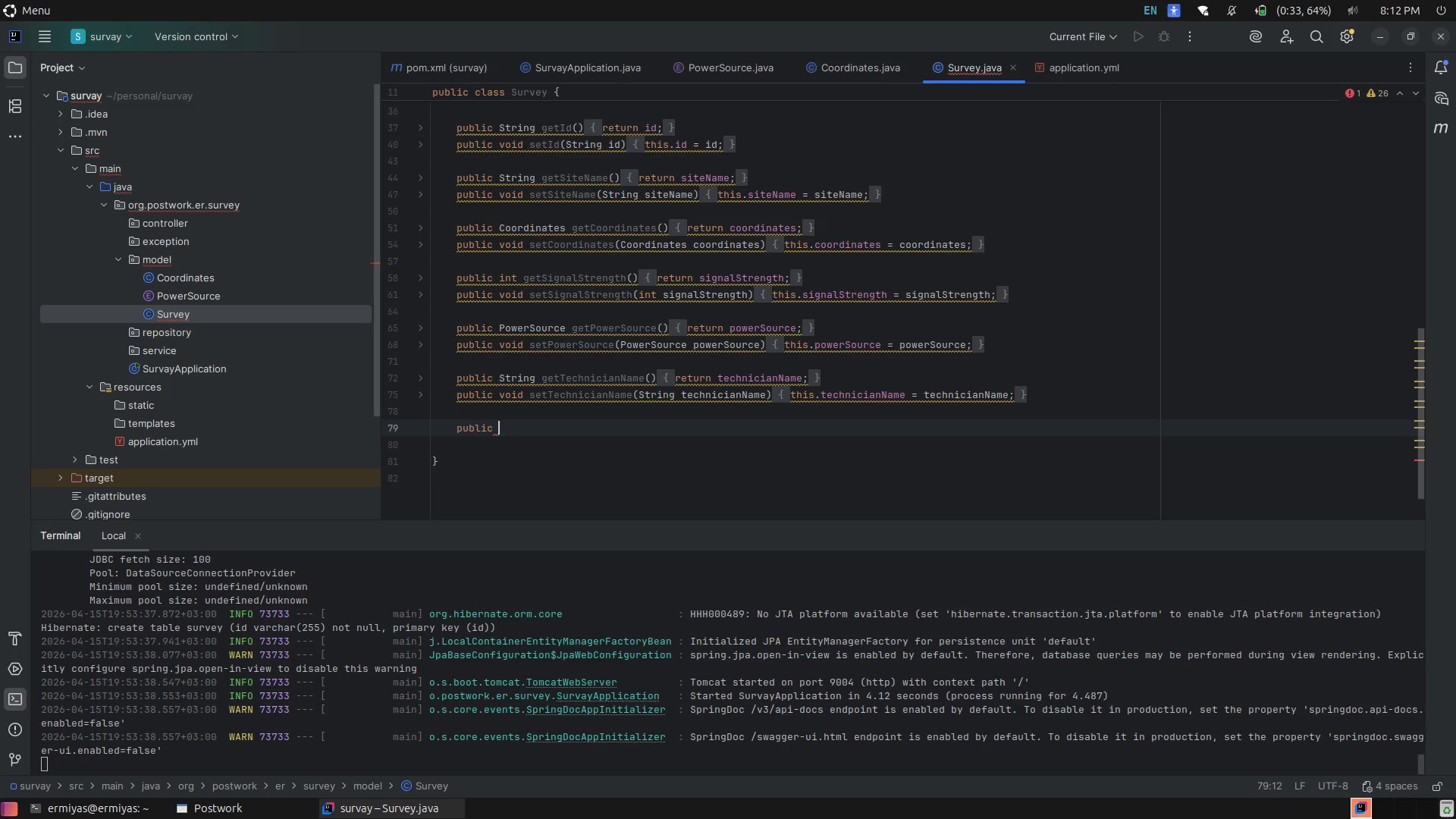 
wait(5.65)
 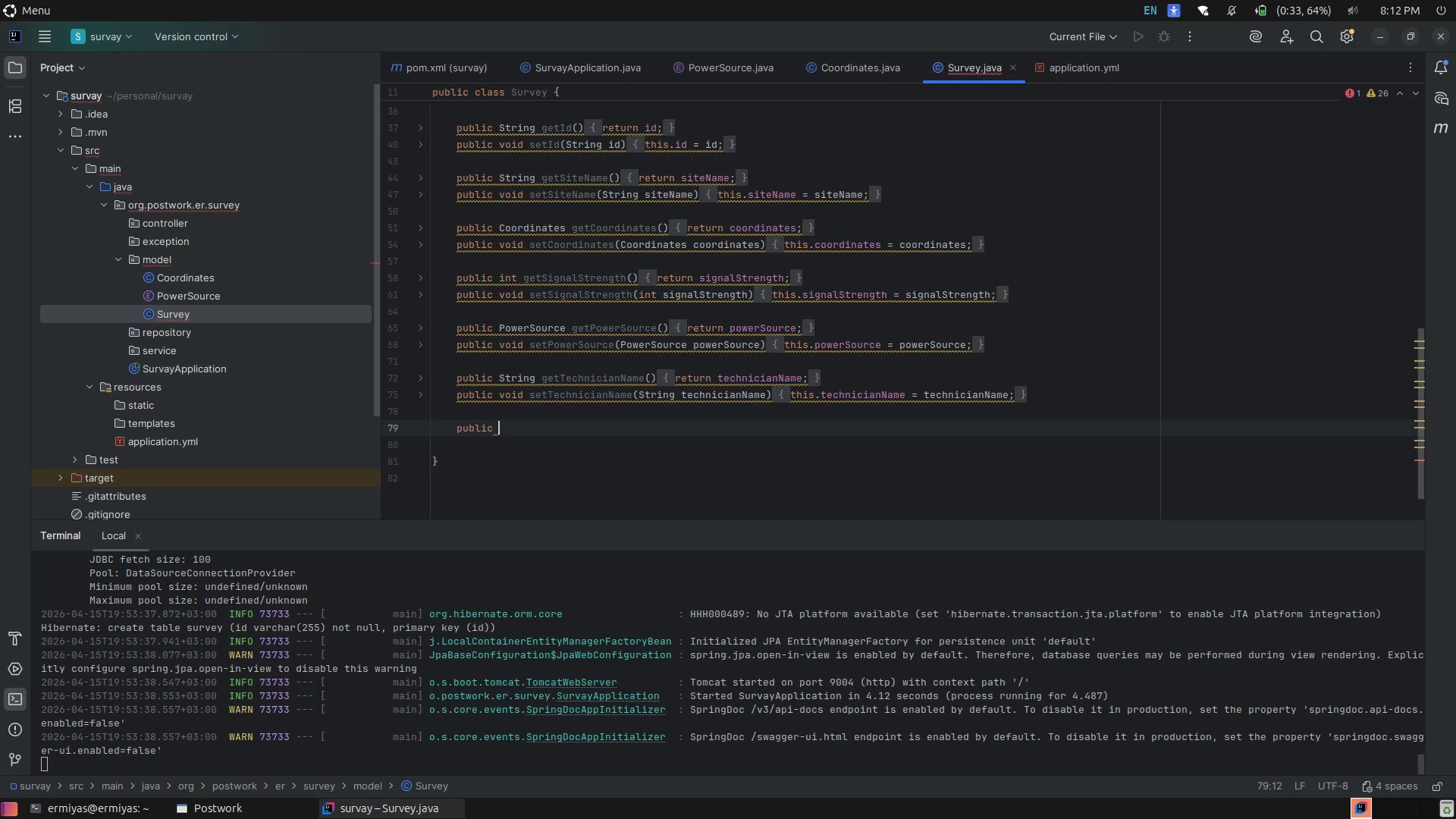 
type(Inst)
key(Tab)
type( gtS)
key(Tab)
type(()
 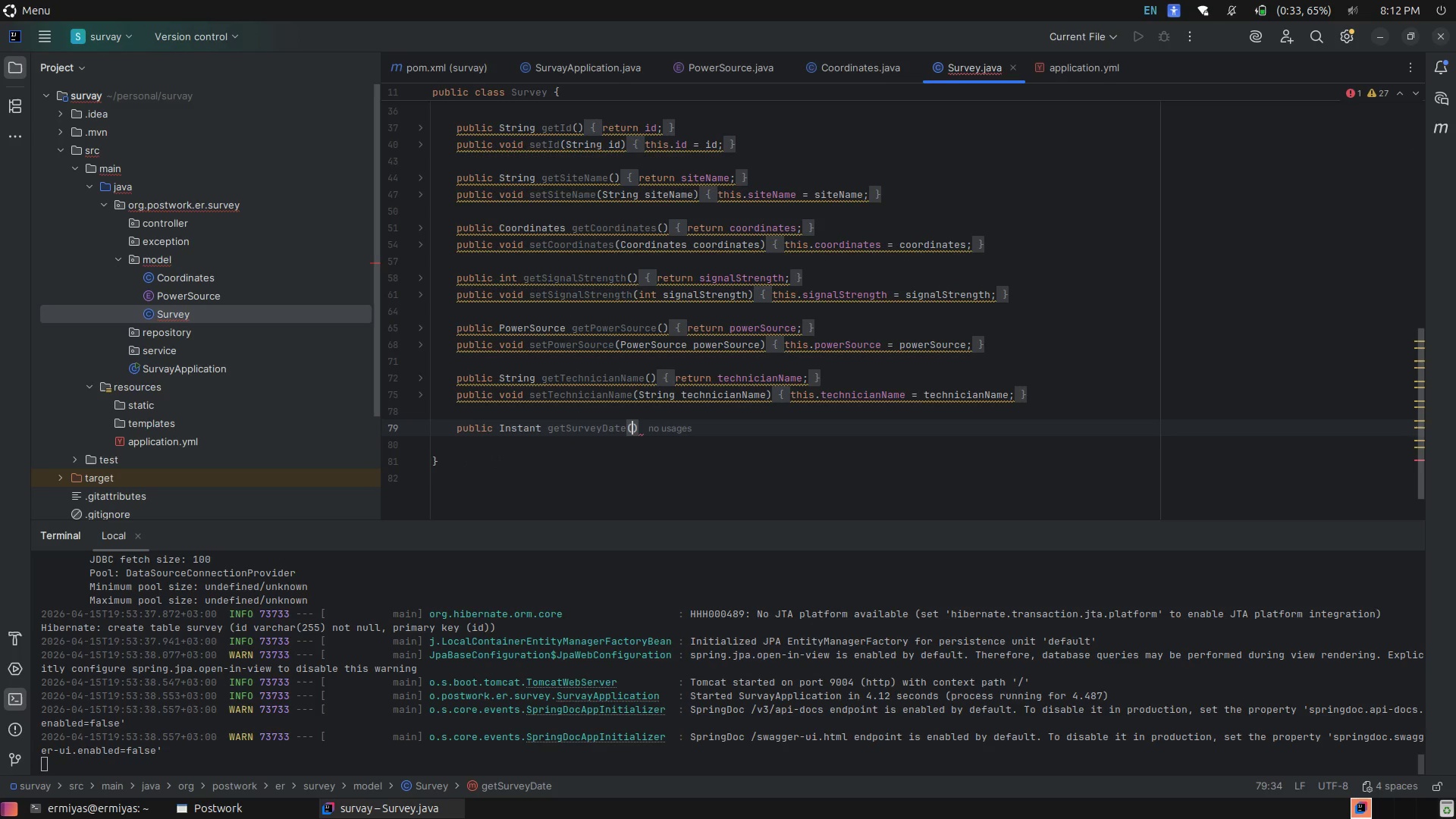 
hold_key(key=E, duration=0.32)
 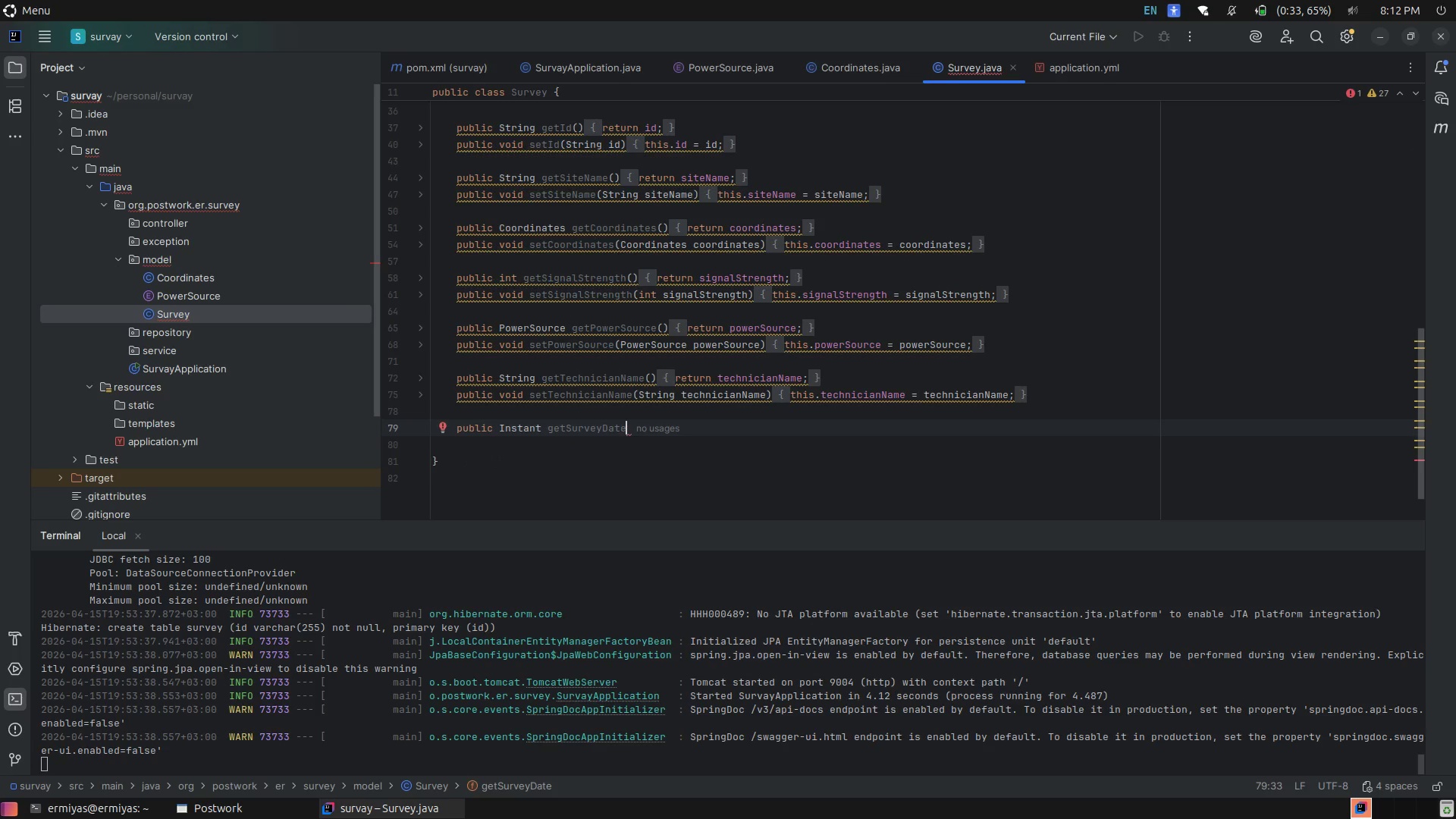 
key(ArrowRight)
 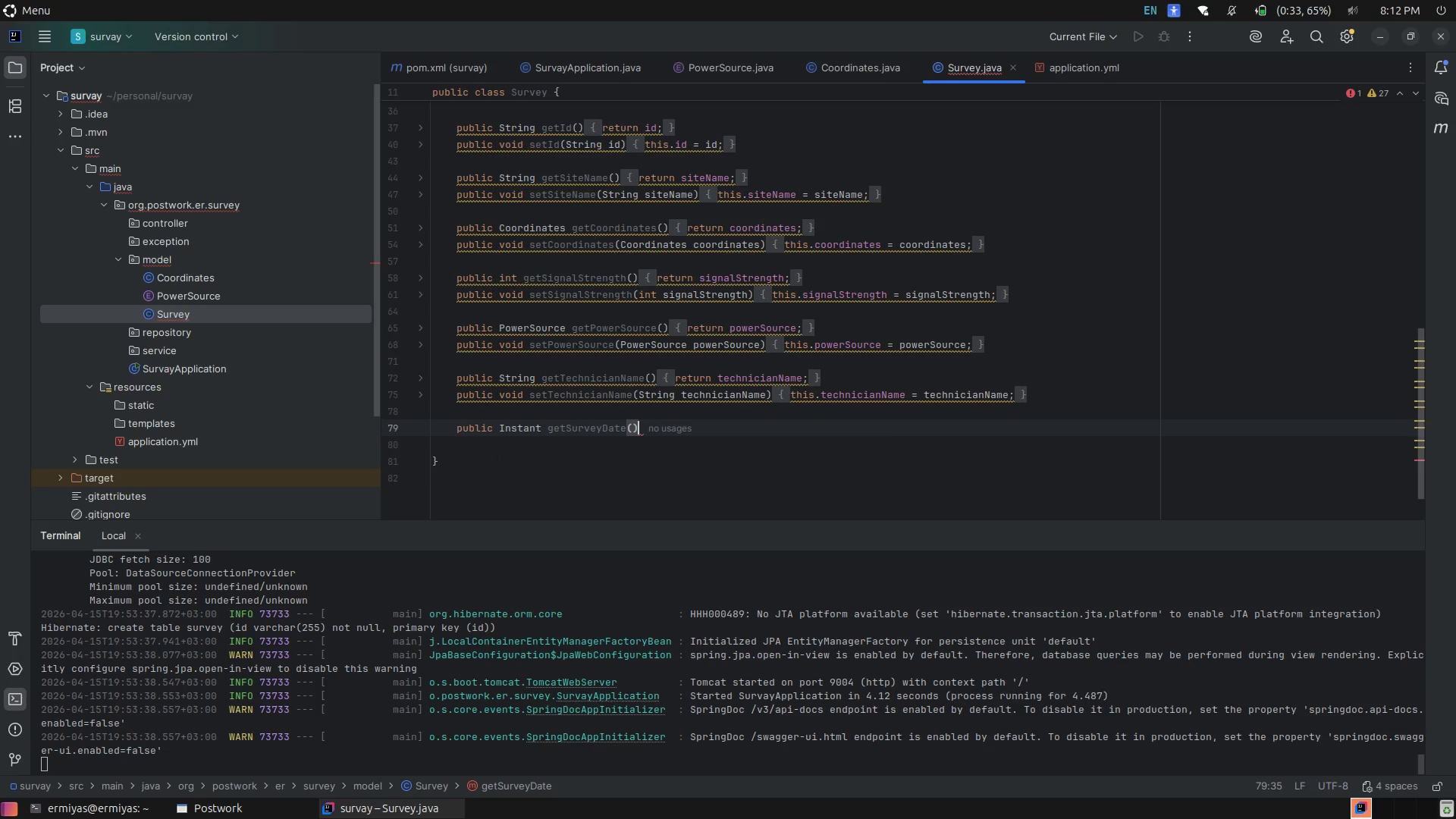 
key(Space)
 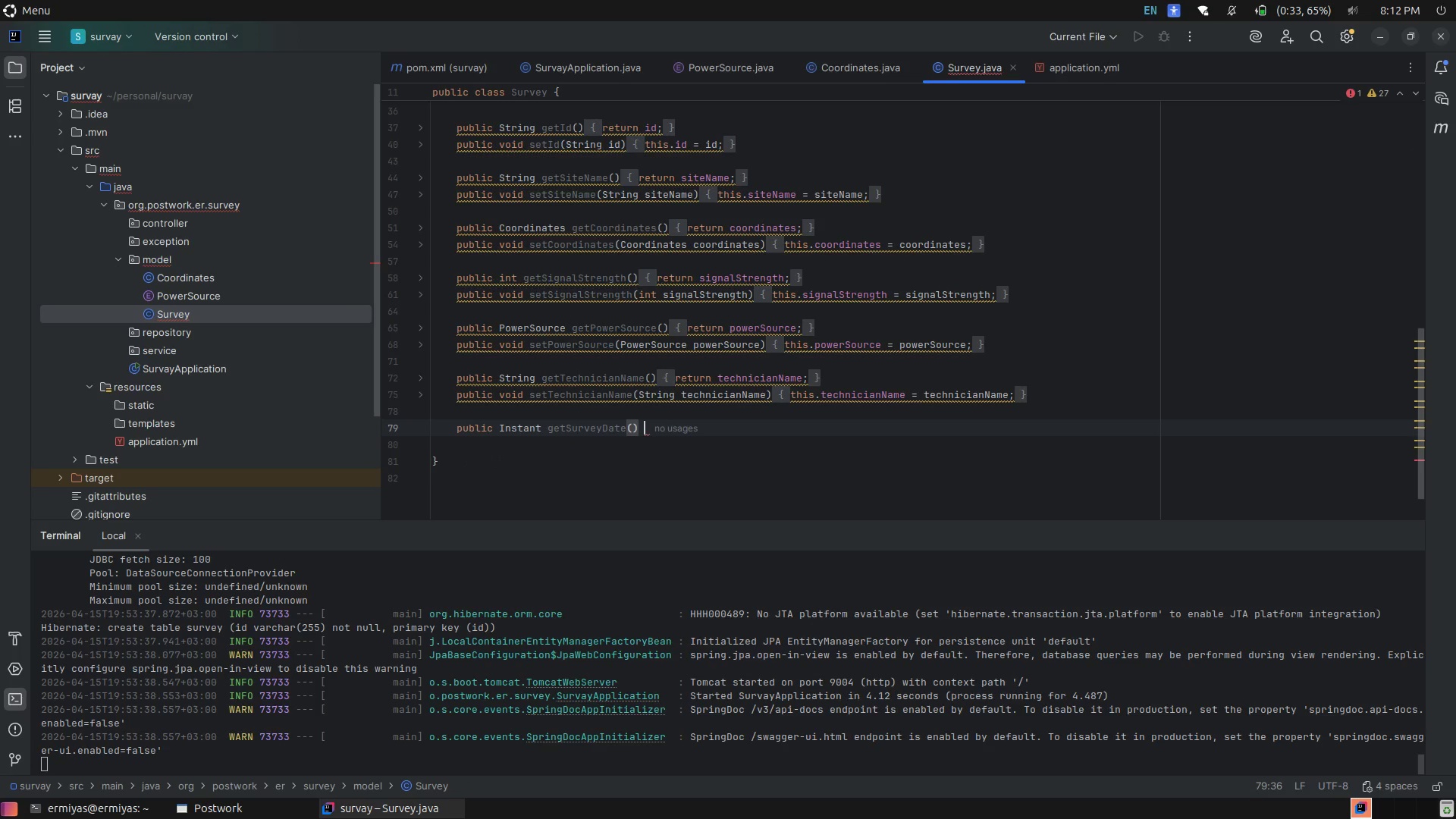 
key(Shift+BracketLeft)